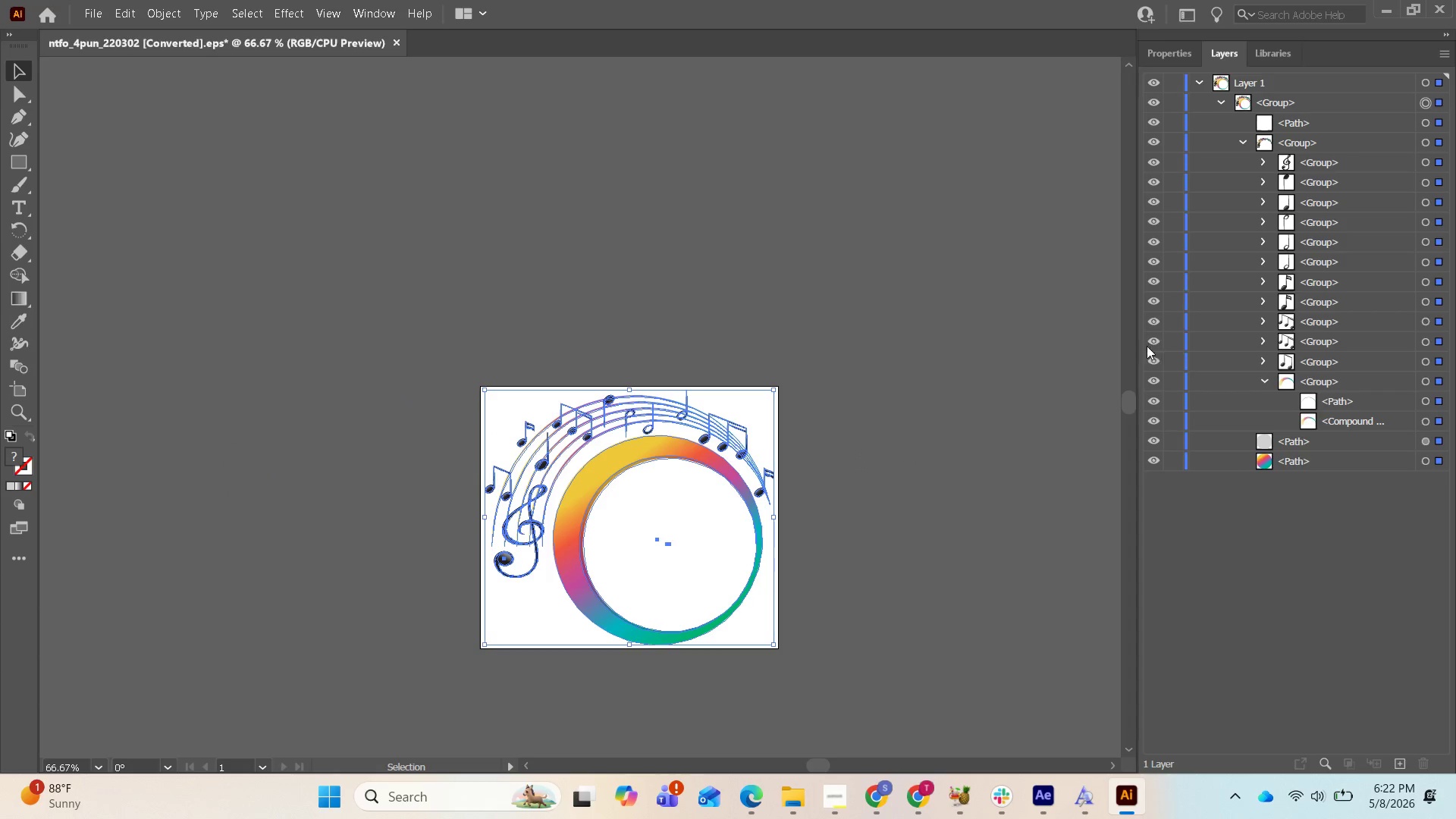 
wait(8.09)
 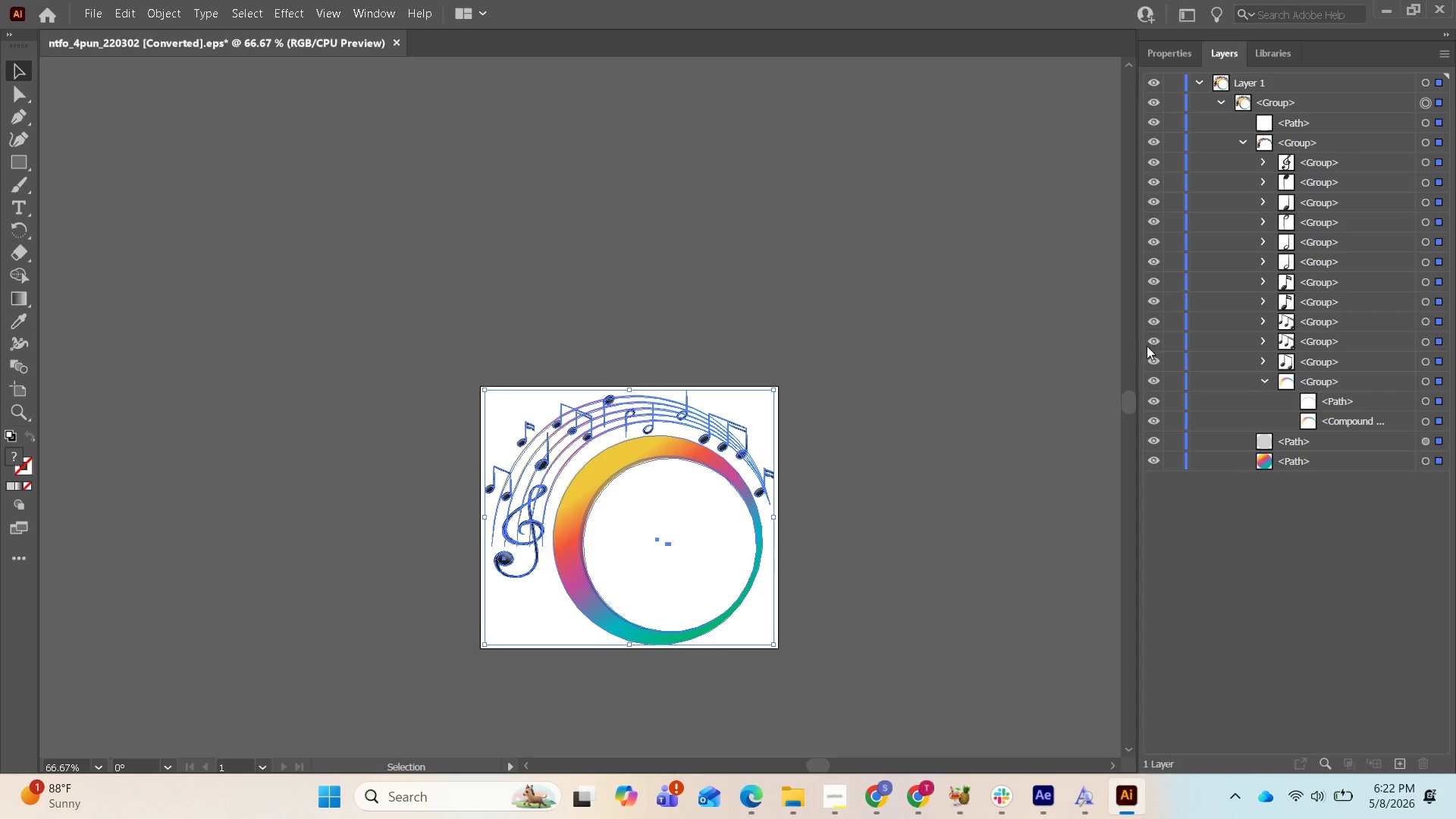 
scroll: coordinate [1226, 316], scroll_direction: up, amount: 1.0
 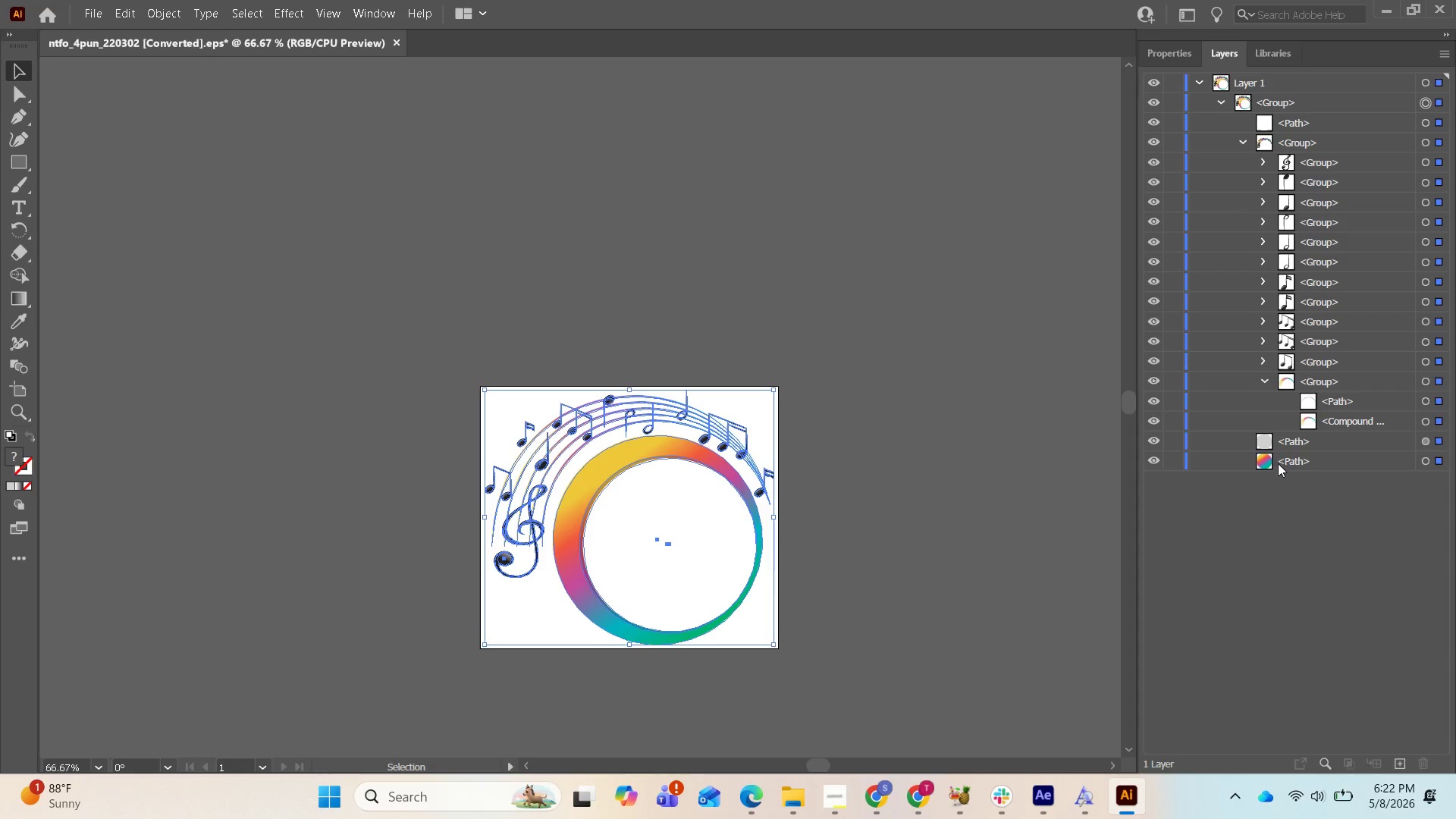 
wait(7.3)
 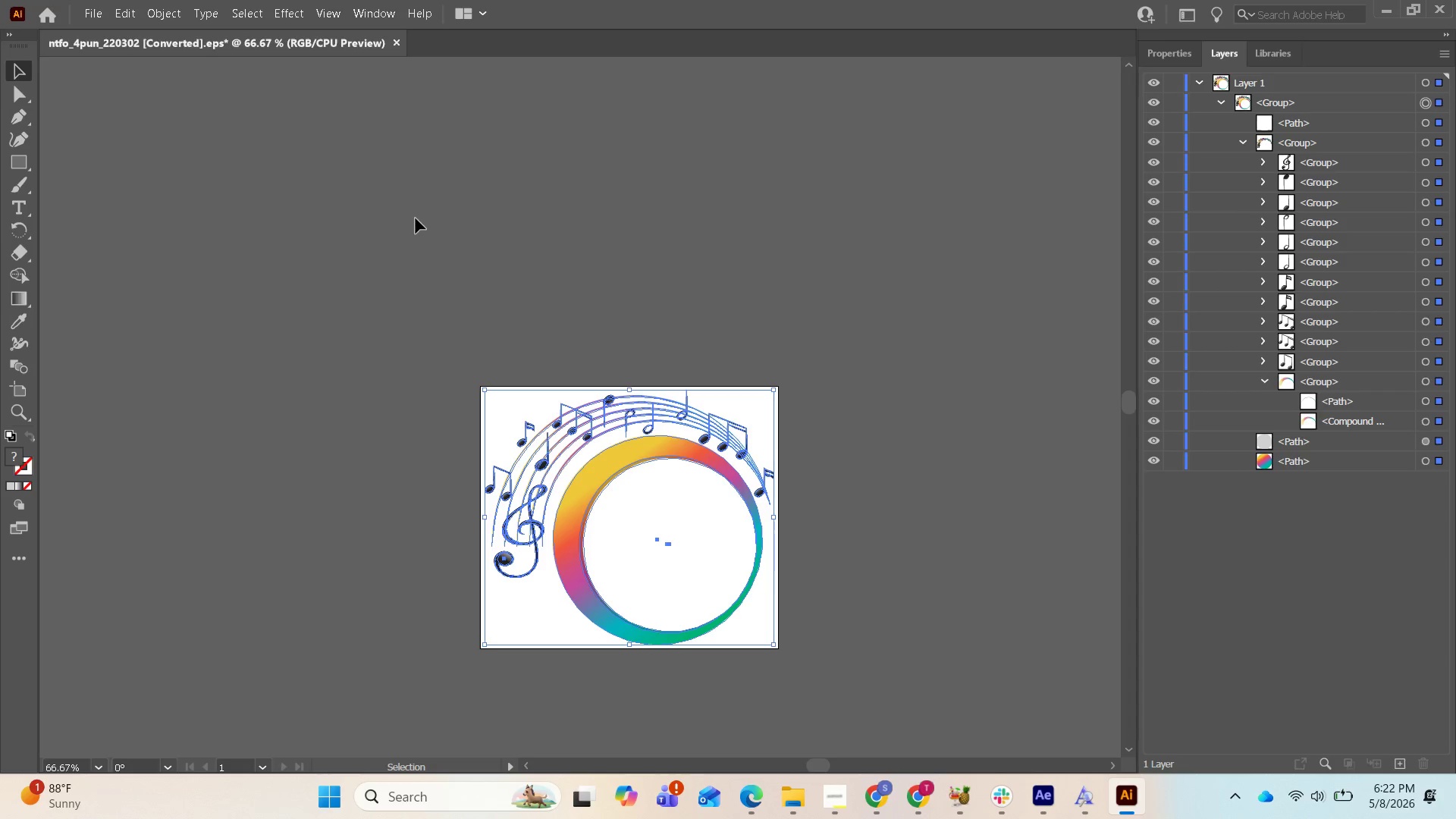 
left_click([1153, 460])
 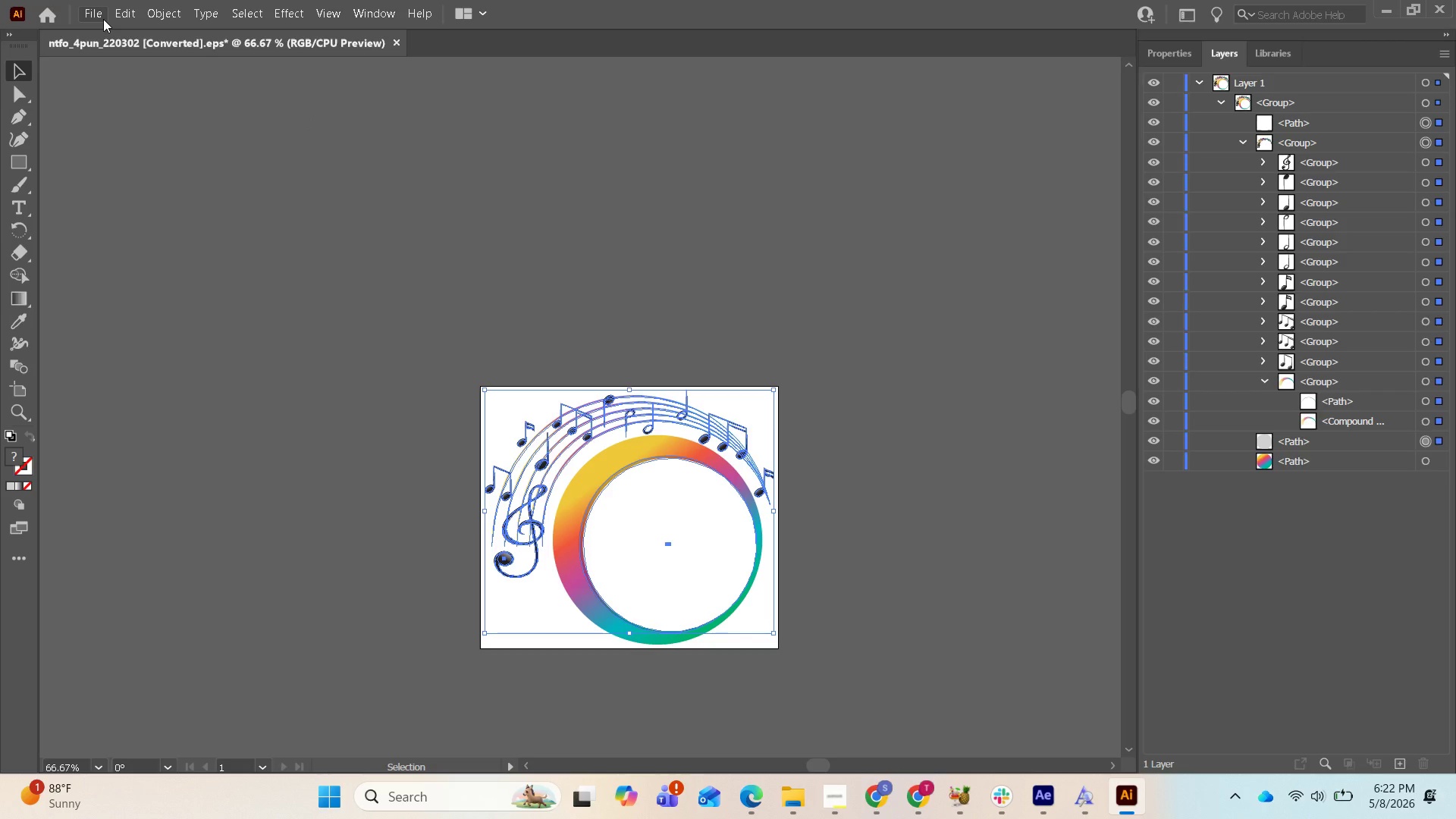 
wait(10.8)
 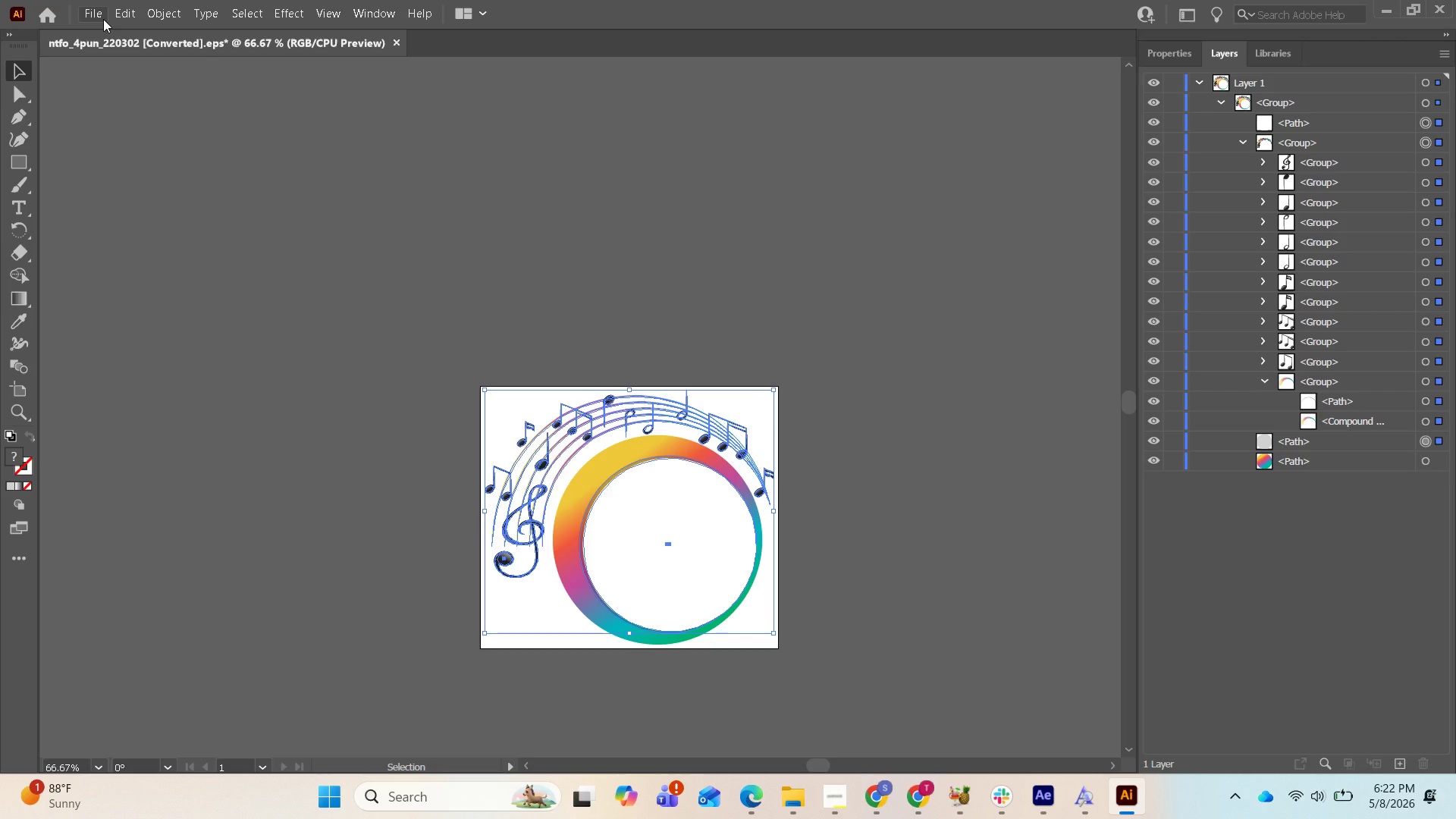 
left_click_drag(start_coordinate=[102, 19], to_coordinate=[1049, 805])
 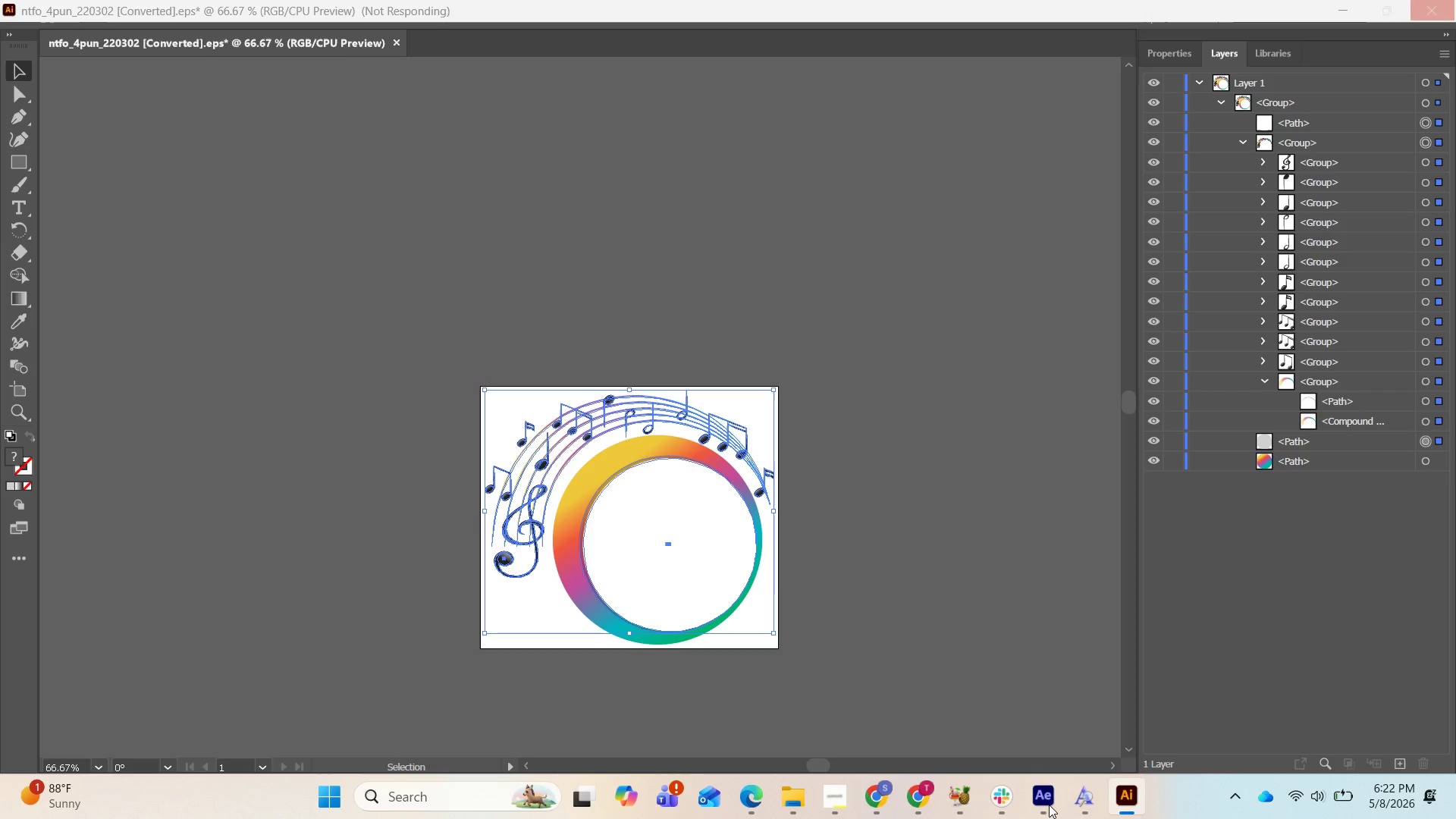 
left_click([1049, 805])
 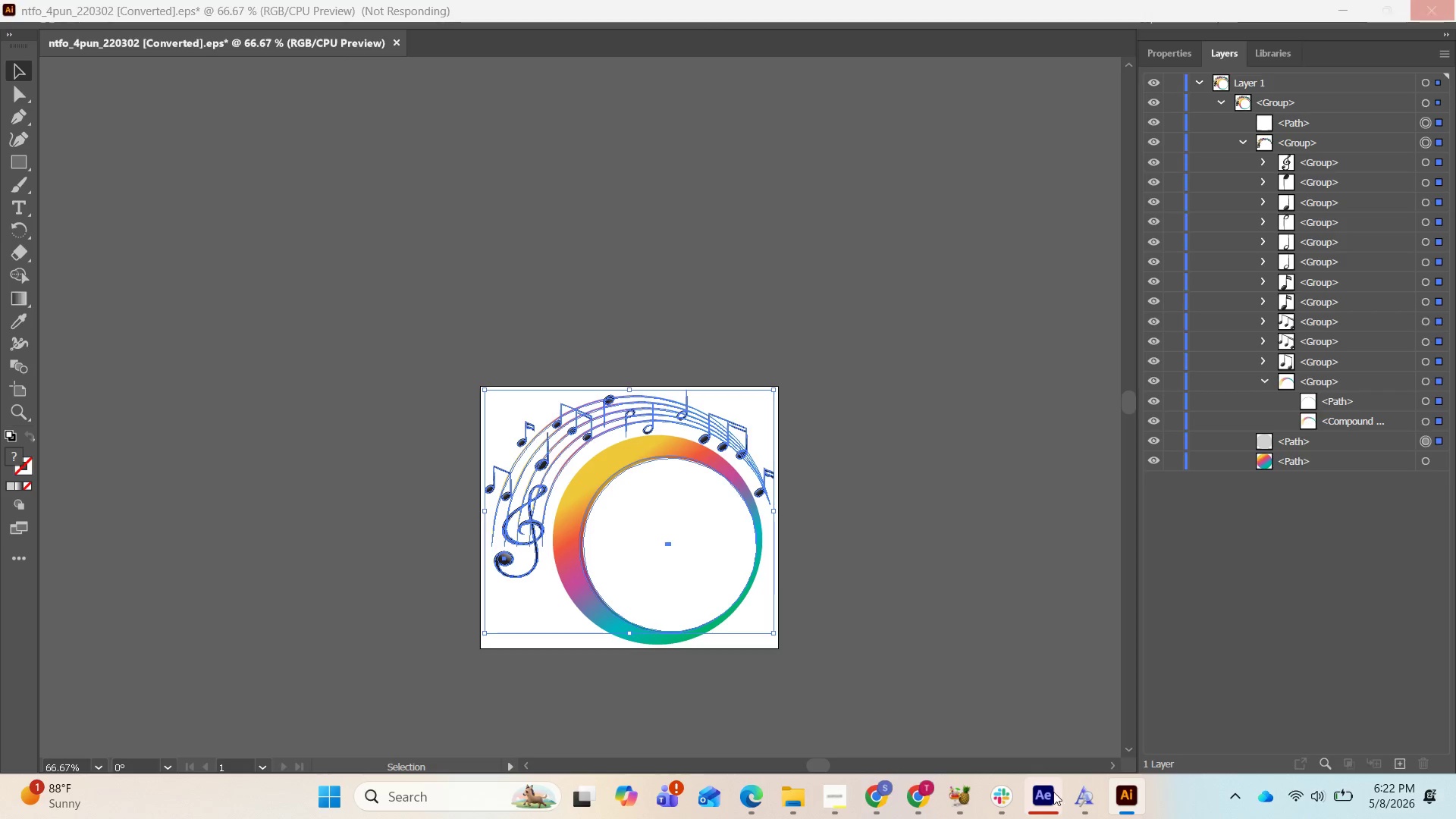 
left_click([1053, 793])
 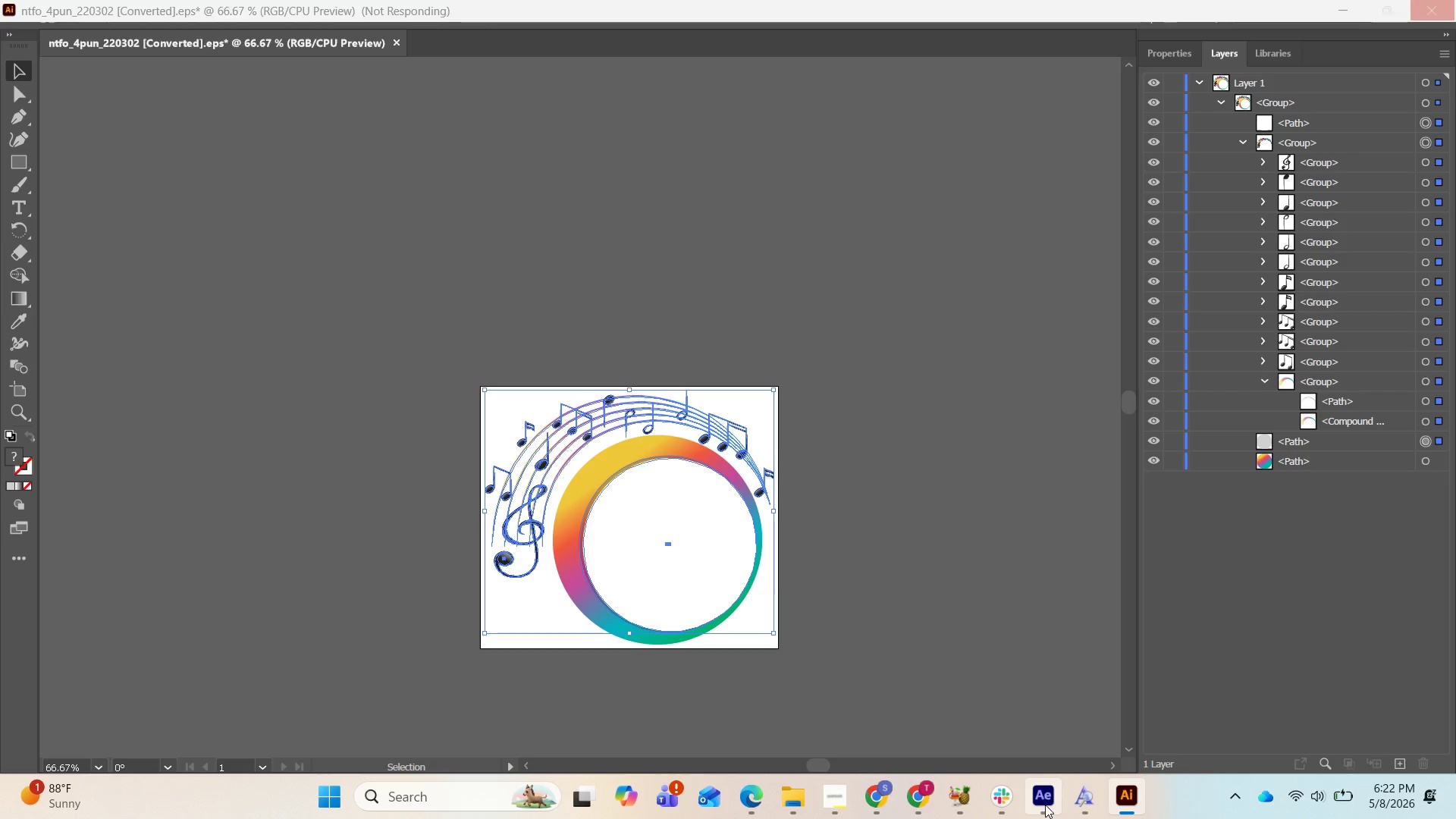 
left_click([1036, 805])
 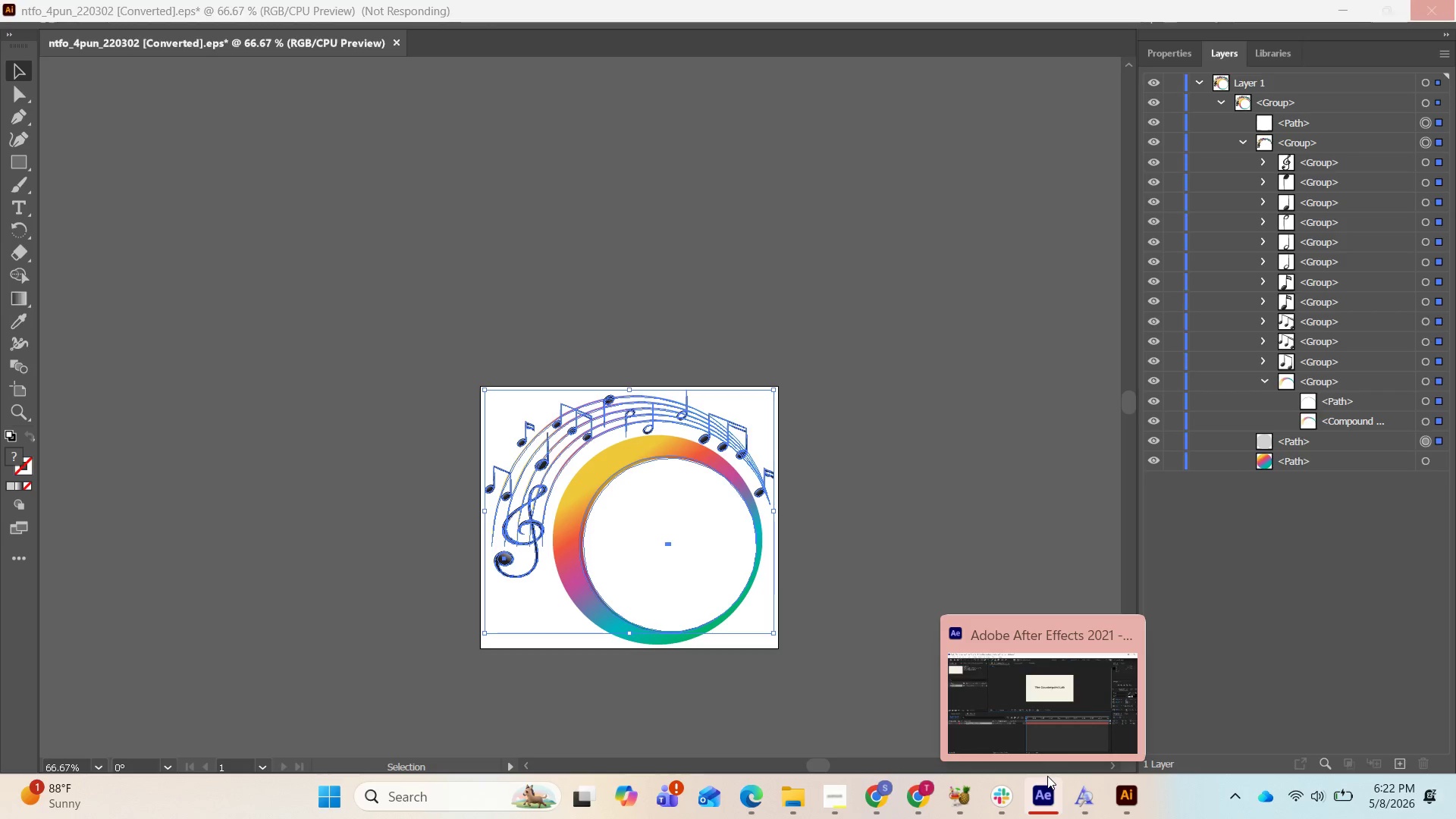 
left_click([1072, 707])
 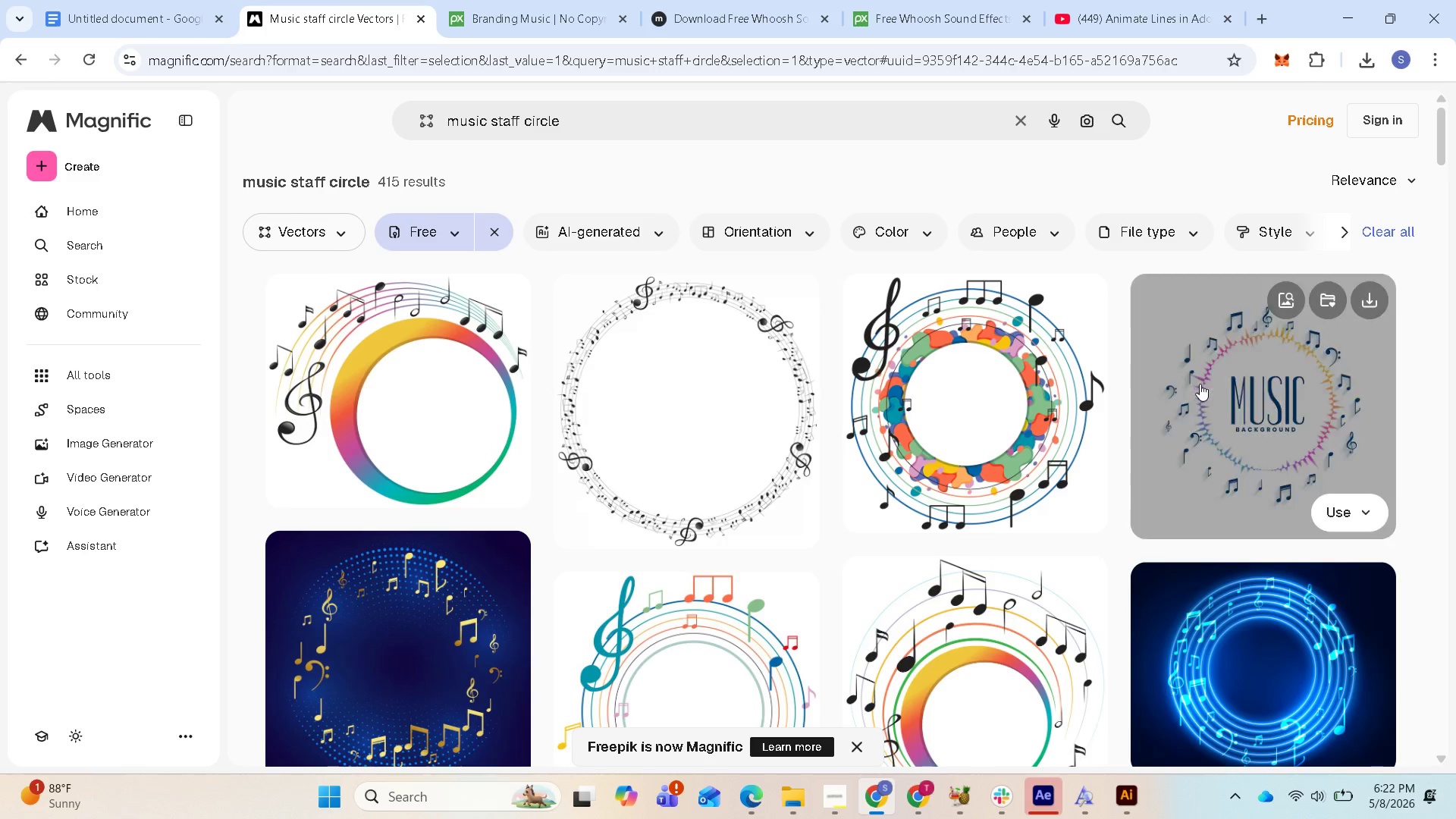 
wait(5.78)
 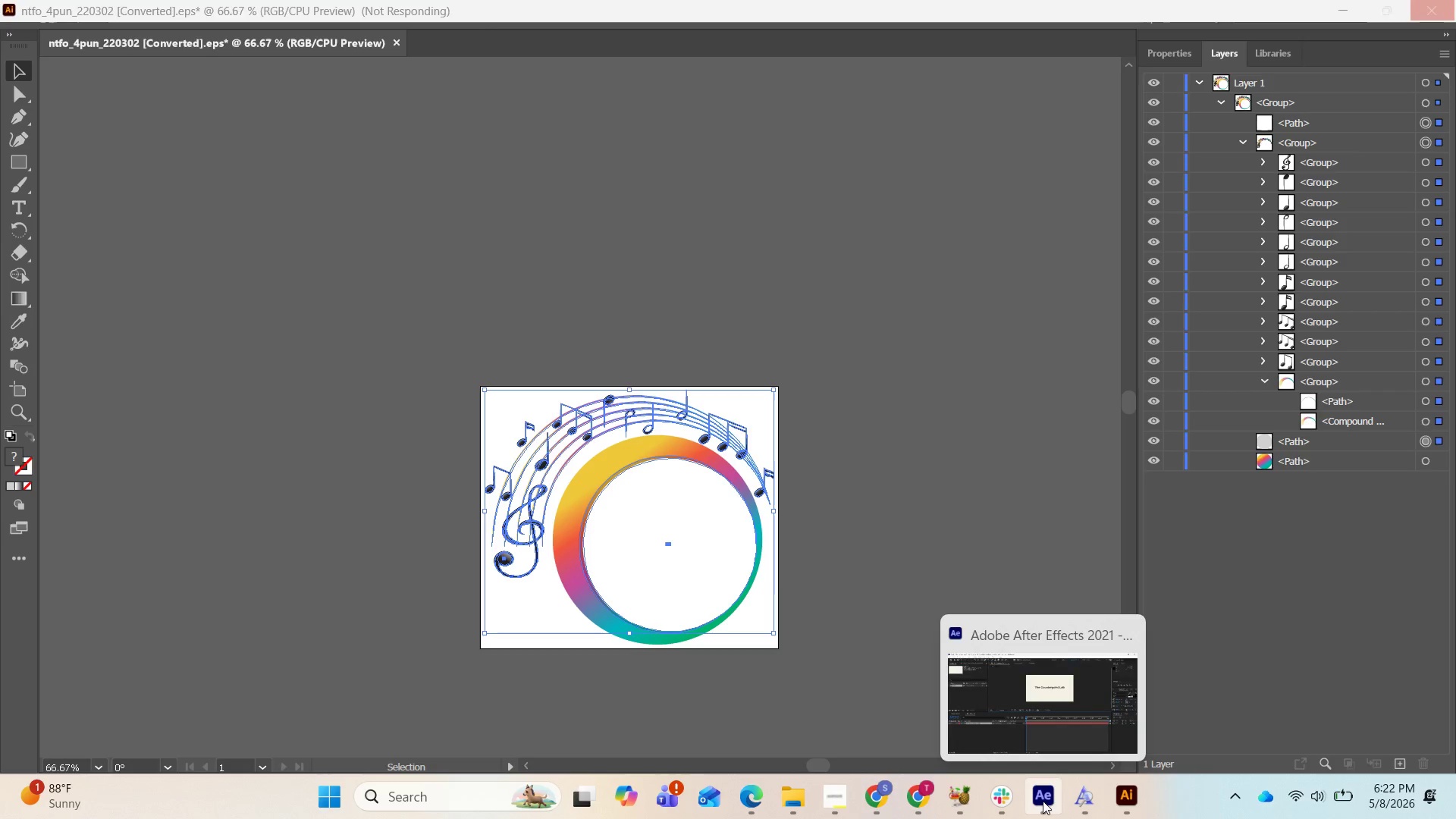 
left_click([1034, 799])
 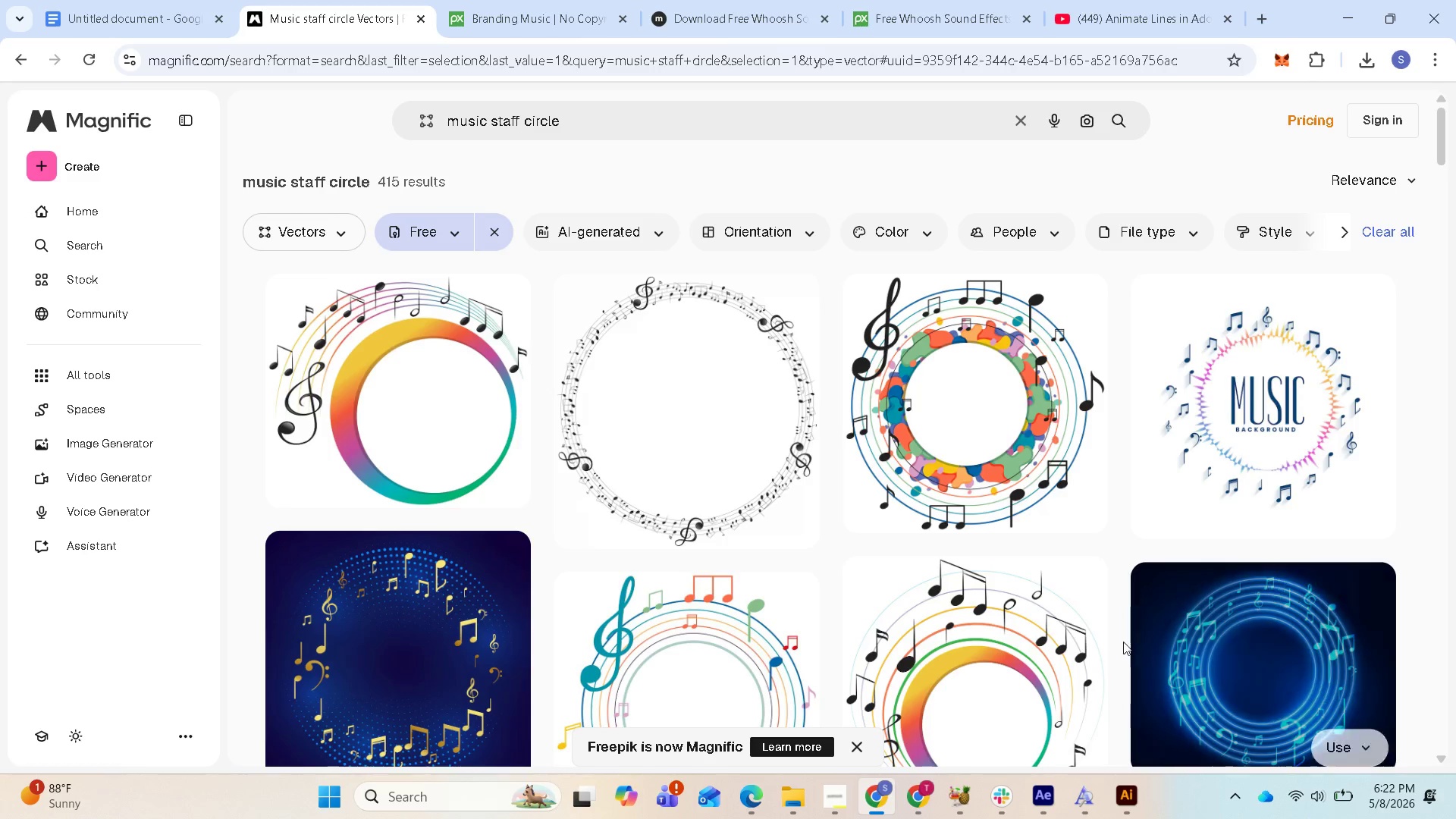 
wait(5.78)
 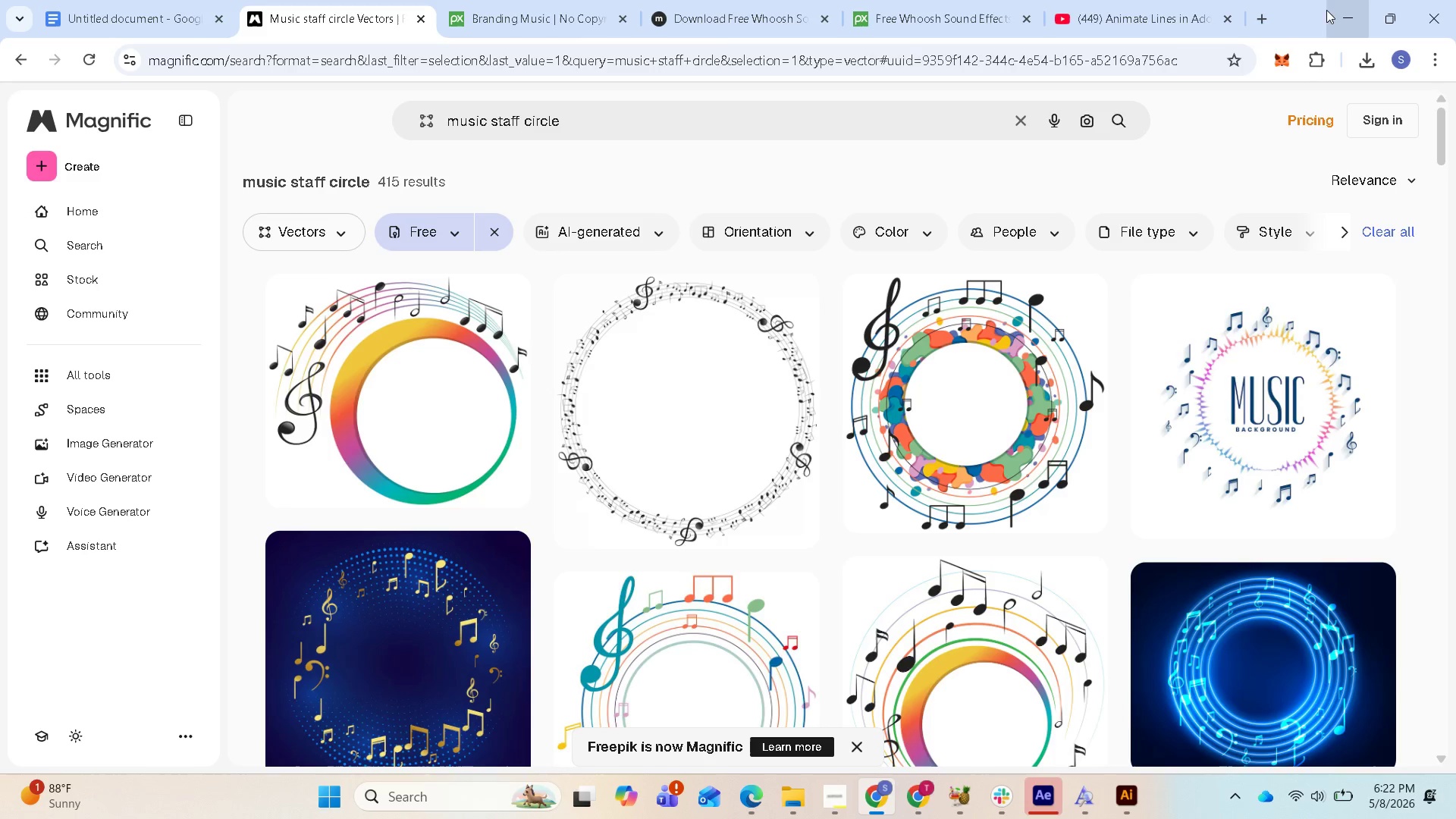 
mouse_move([1144, 650])
 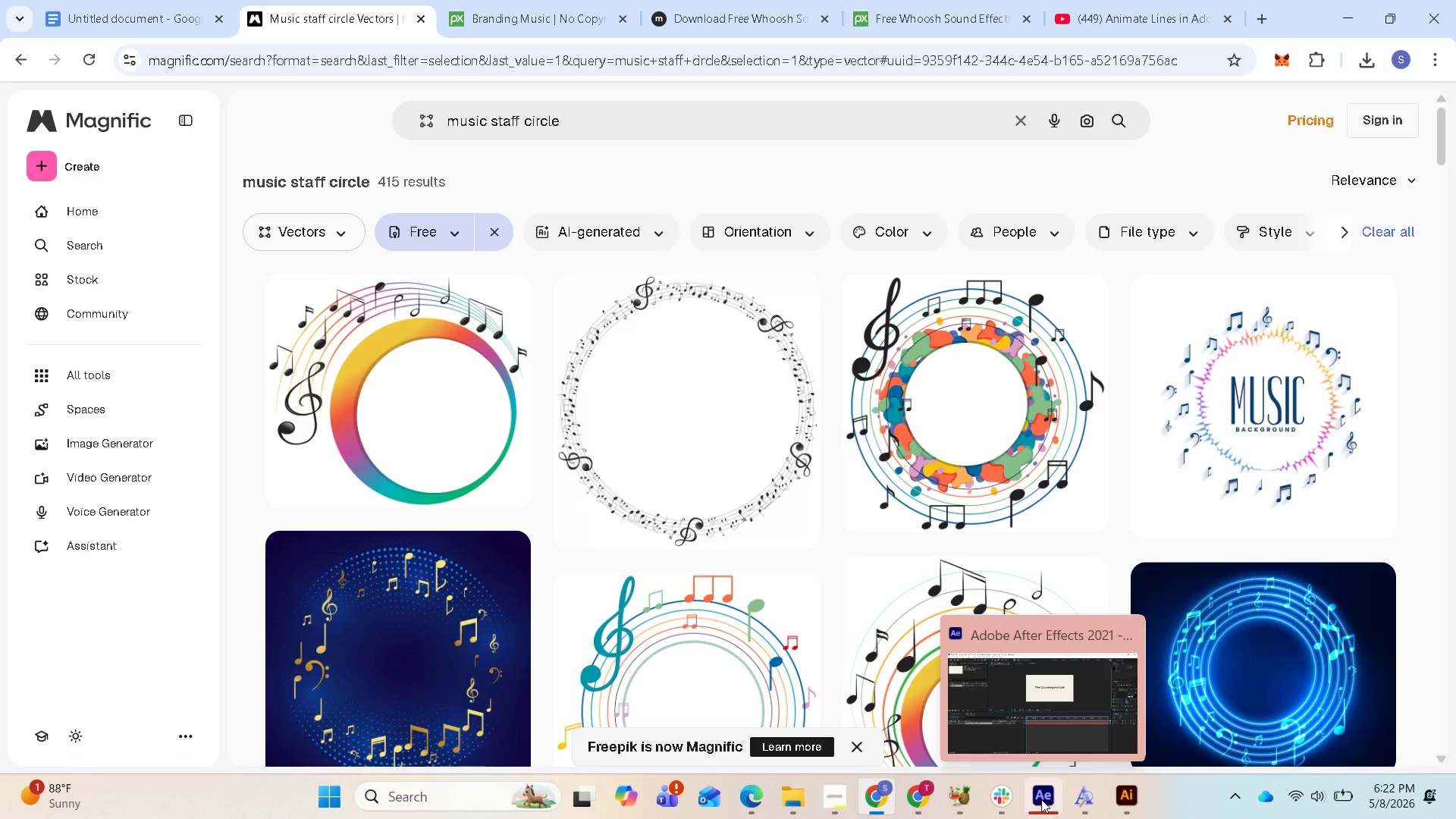 
left_click([1041, 799])
 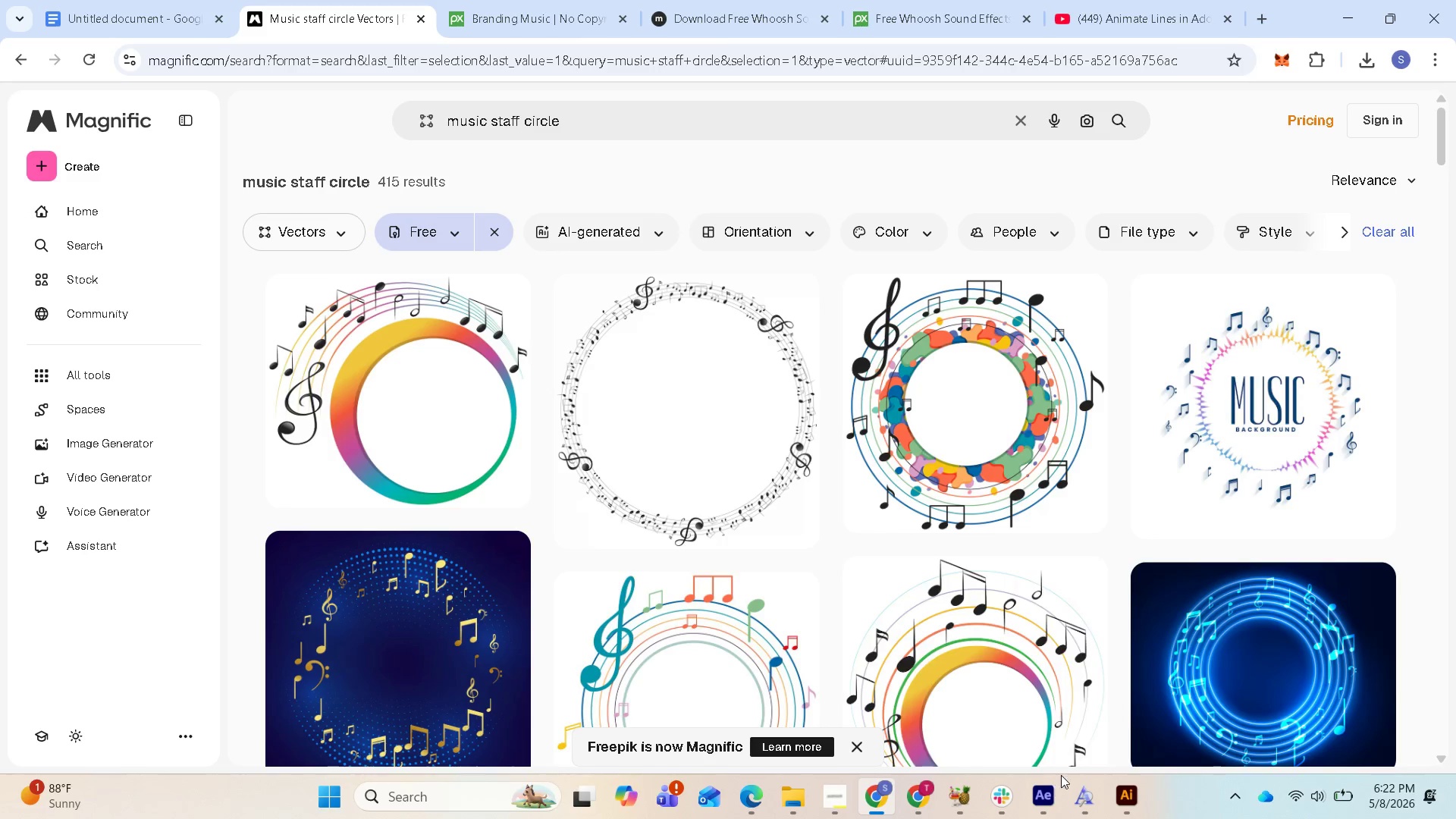 
mouse_move([1050, 764])
 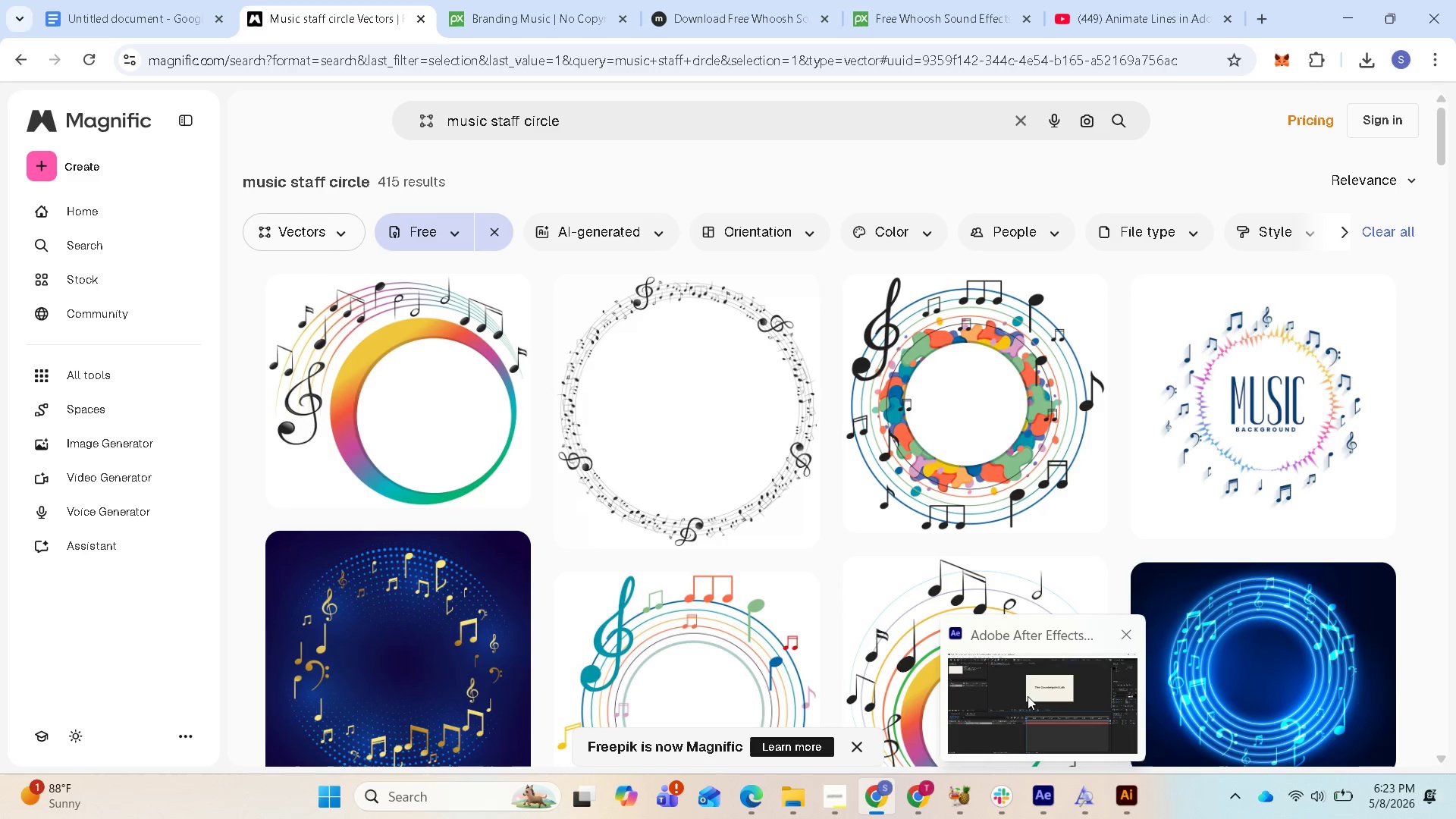 
left_click([1028, 696])
 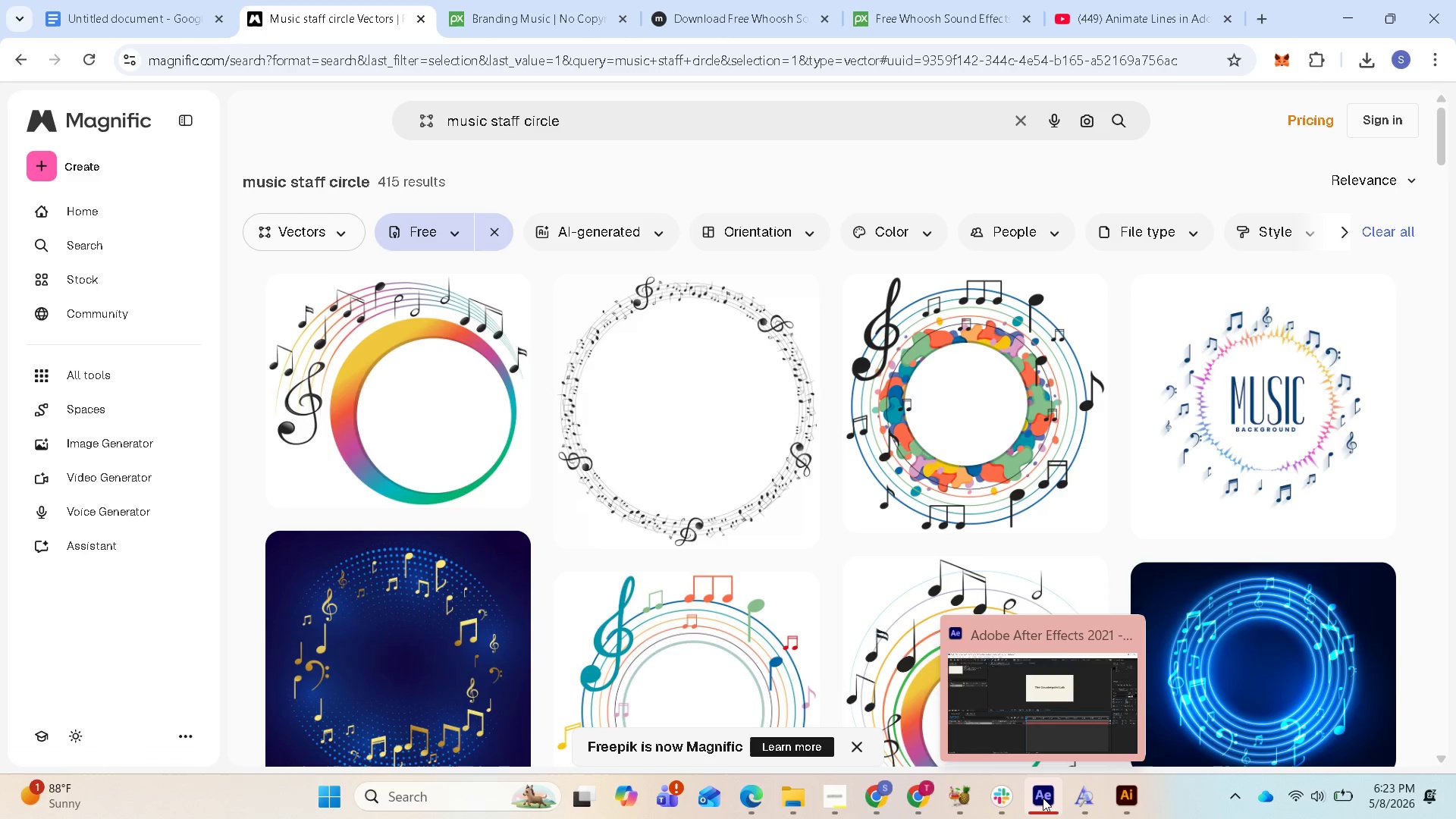 
left_click([1043, 798])
 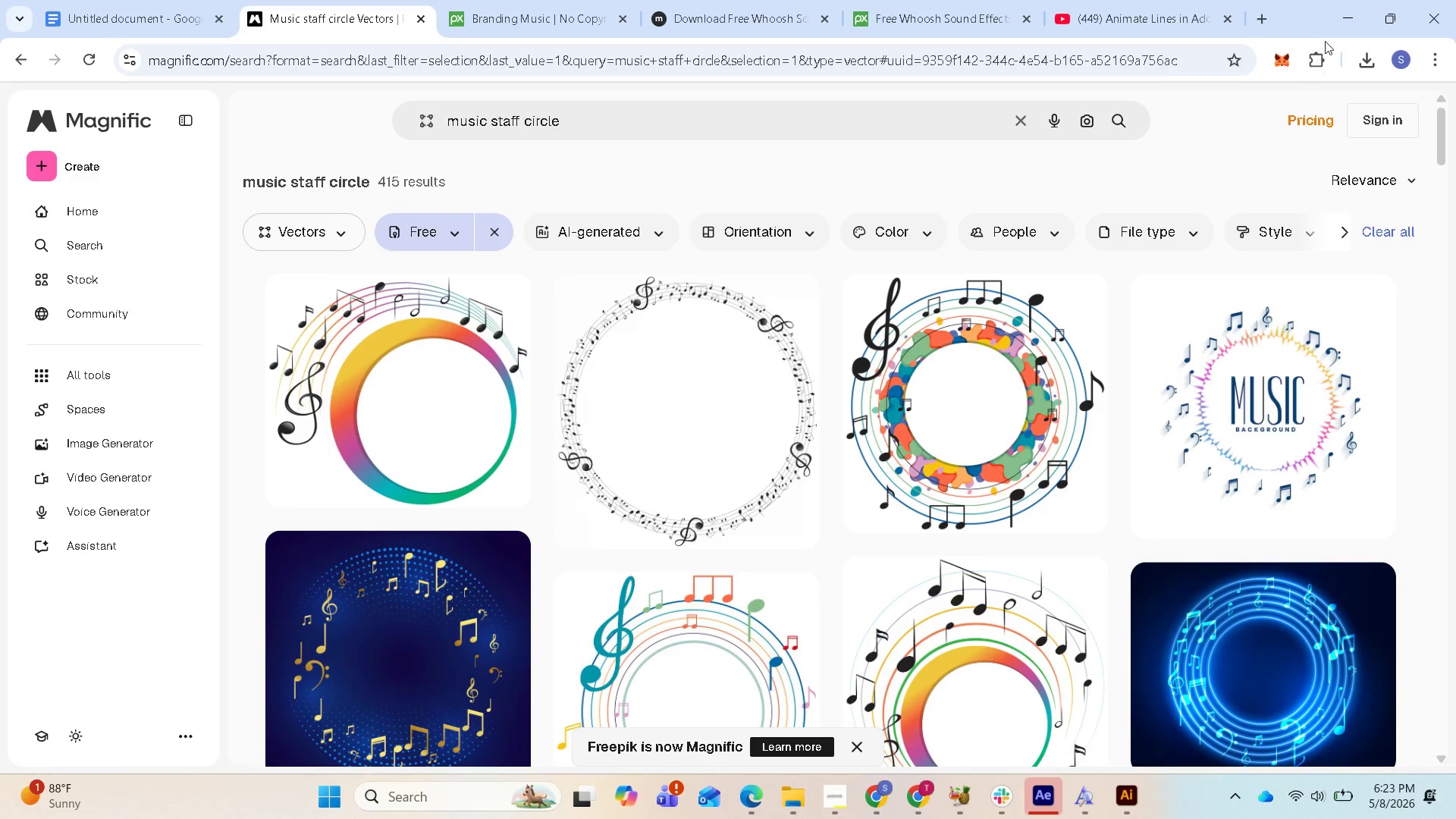 
left_click([1341, 25])
 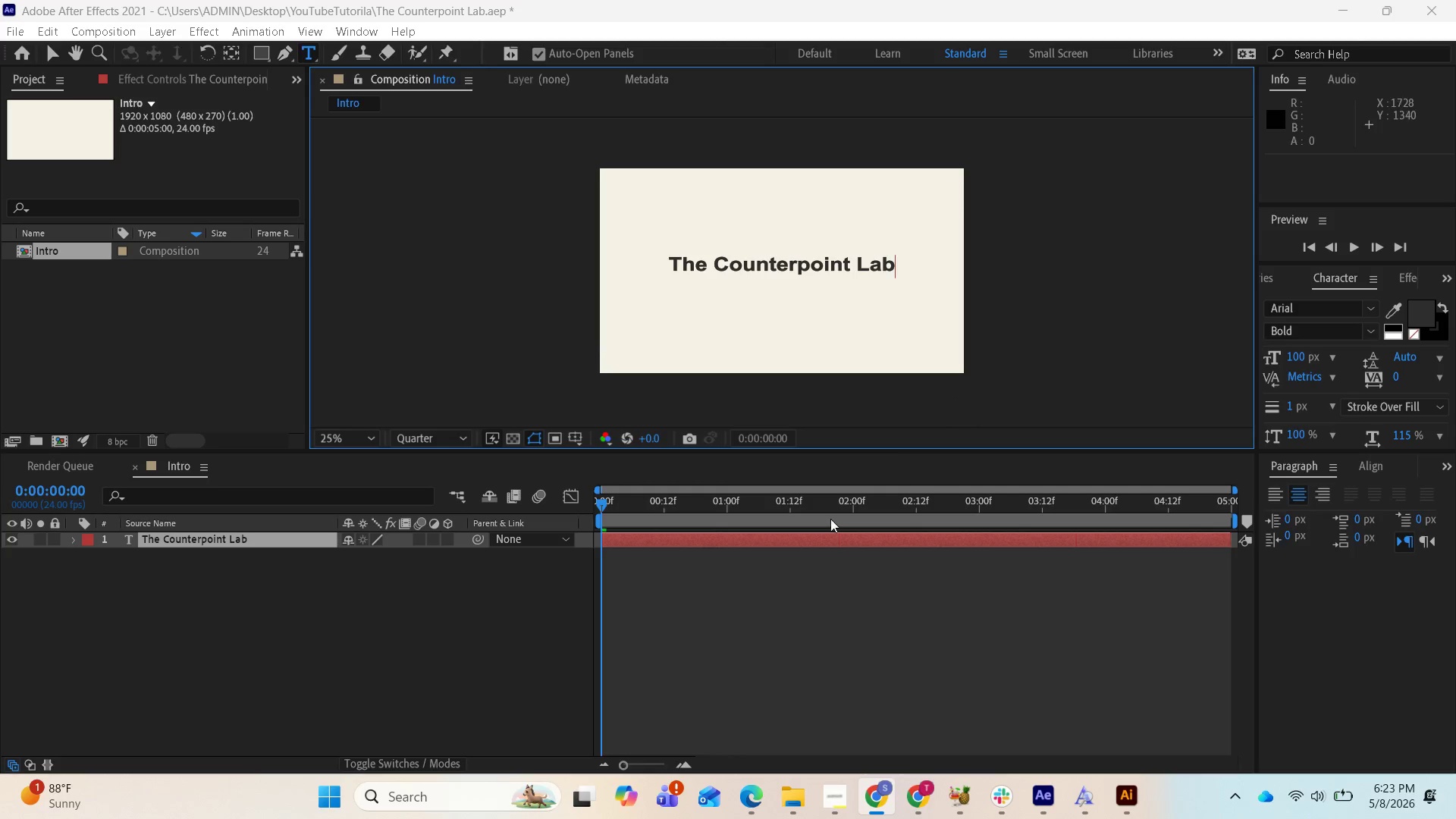 
left_click([752, 593])
 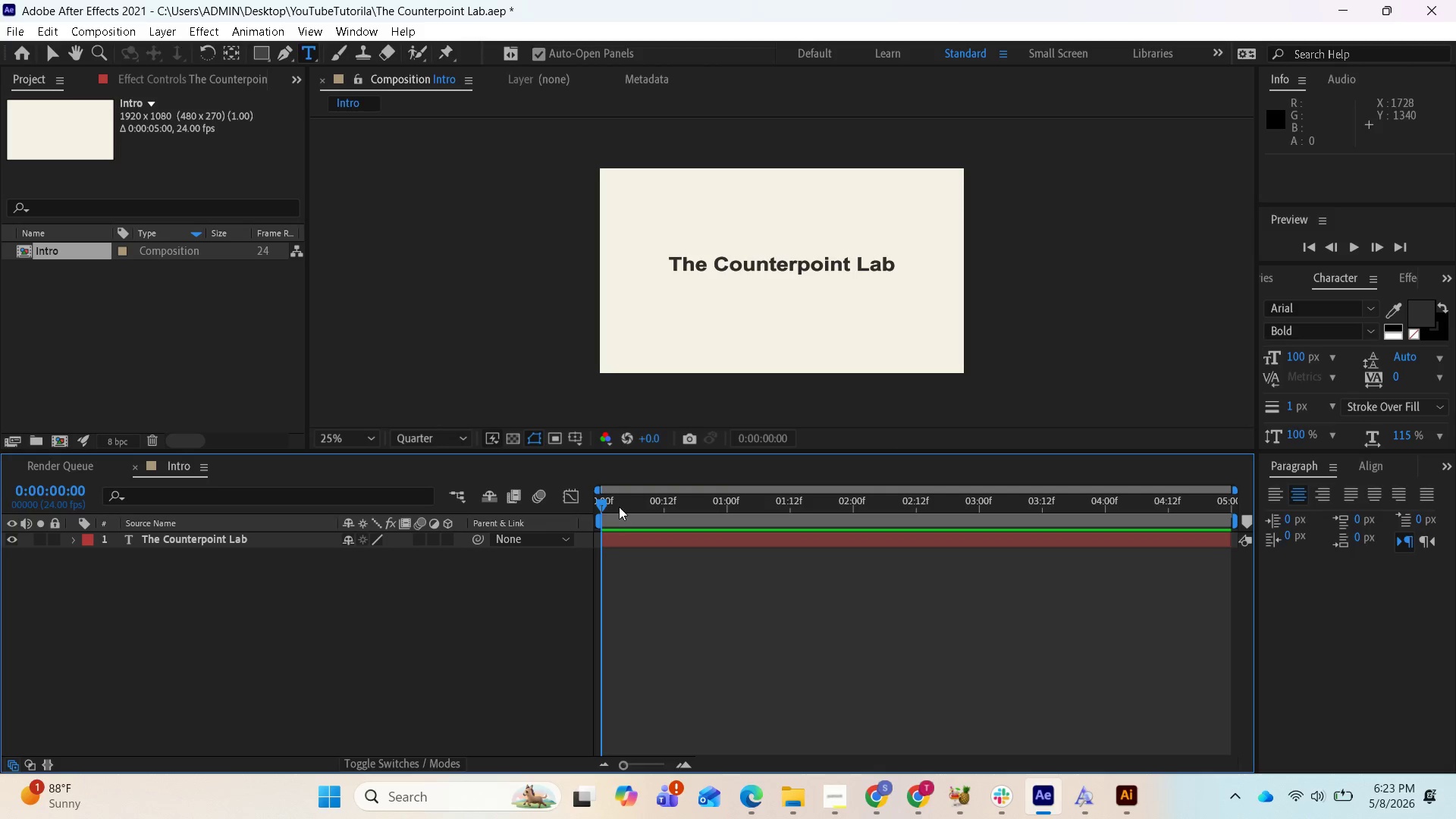 
left_click_drag(start_coordinate=[604, 500], to_coordinate=[599, 505])
 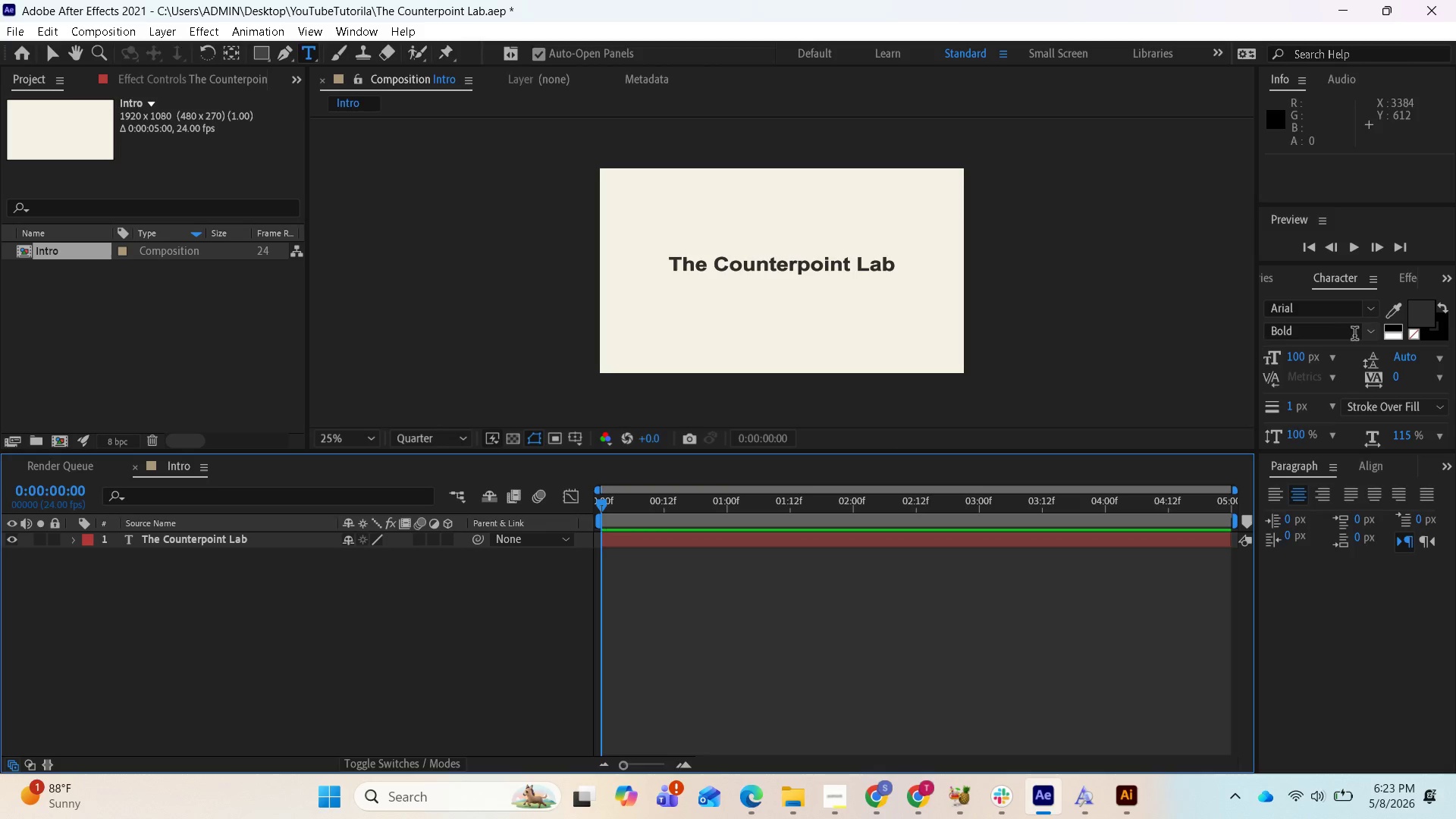 
wait(5.83)
 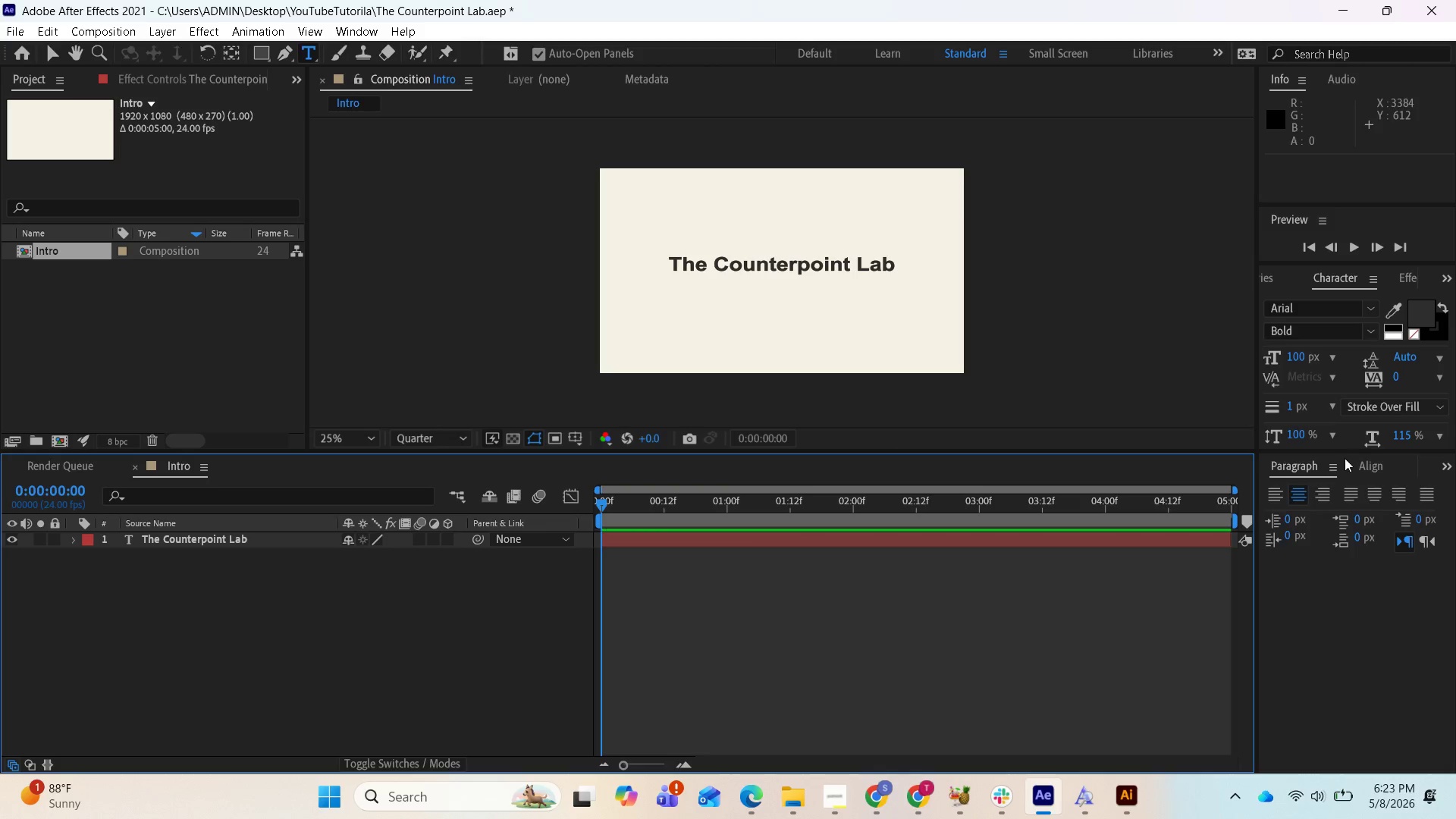 
left_click([1369, 309])
 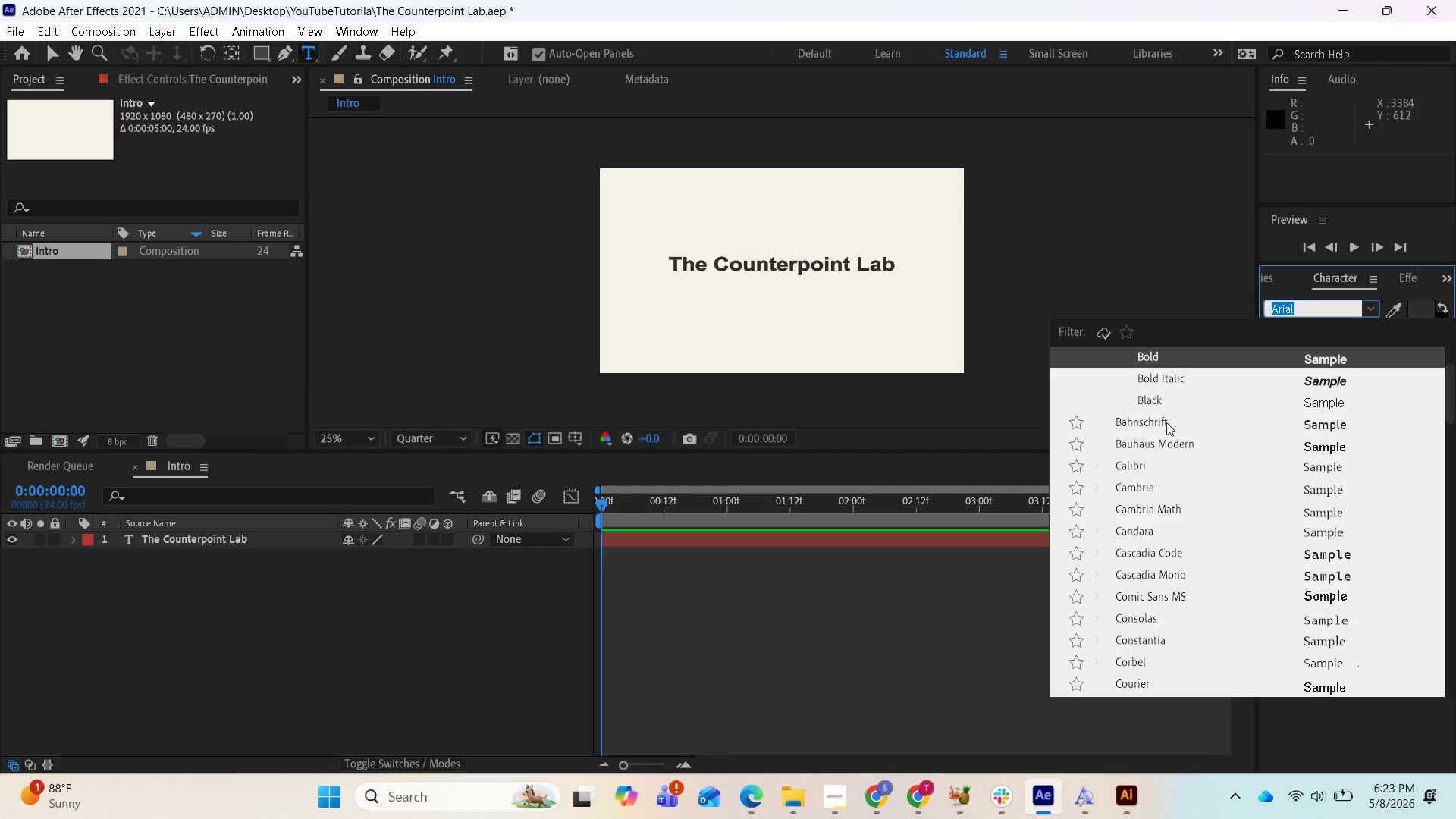 
wait(8.81)
 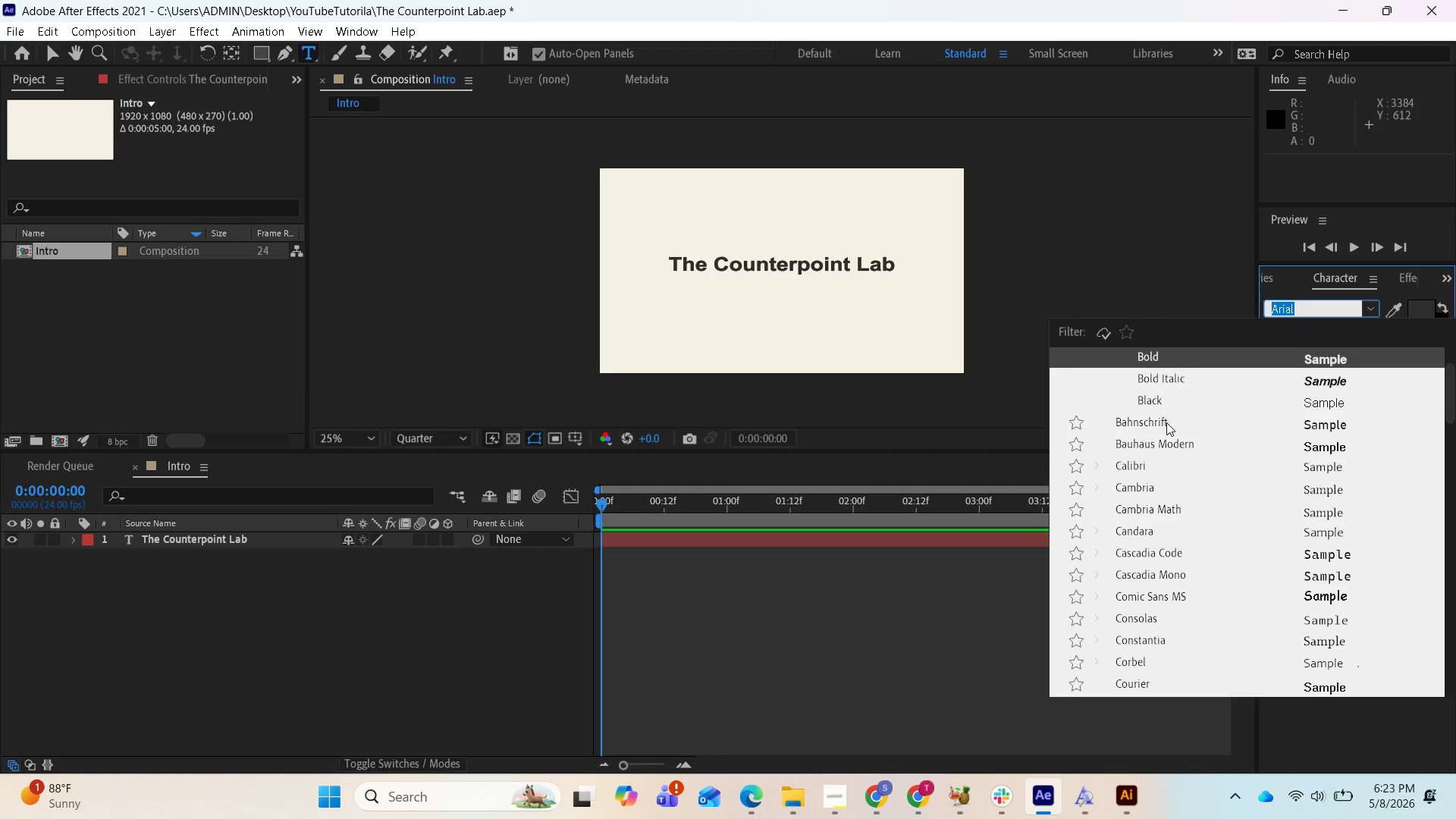 
mouse_move([831, 708])
 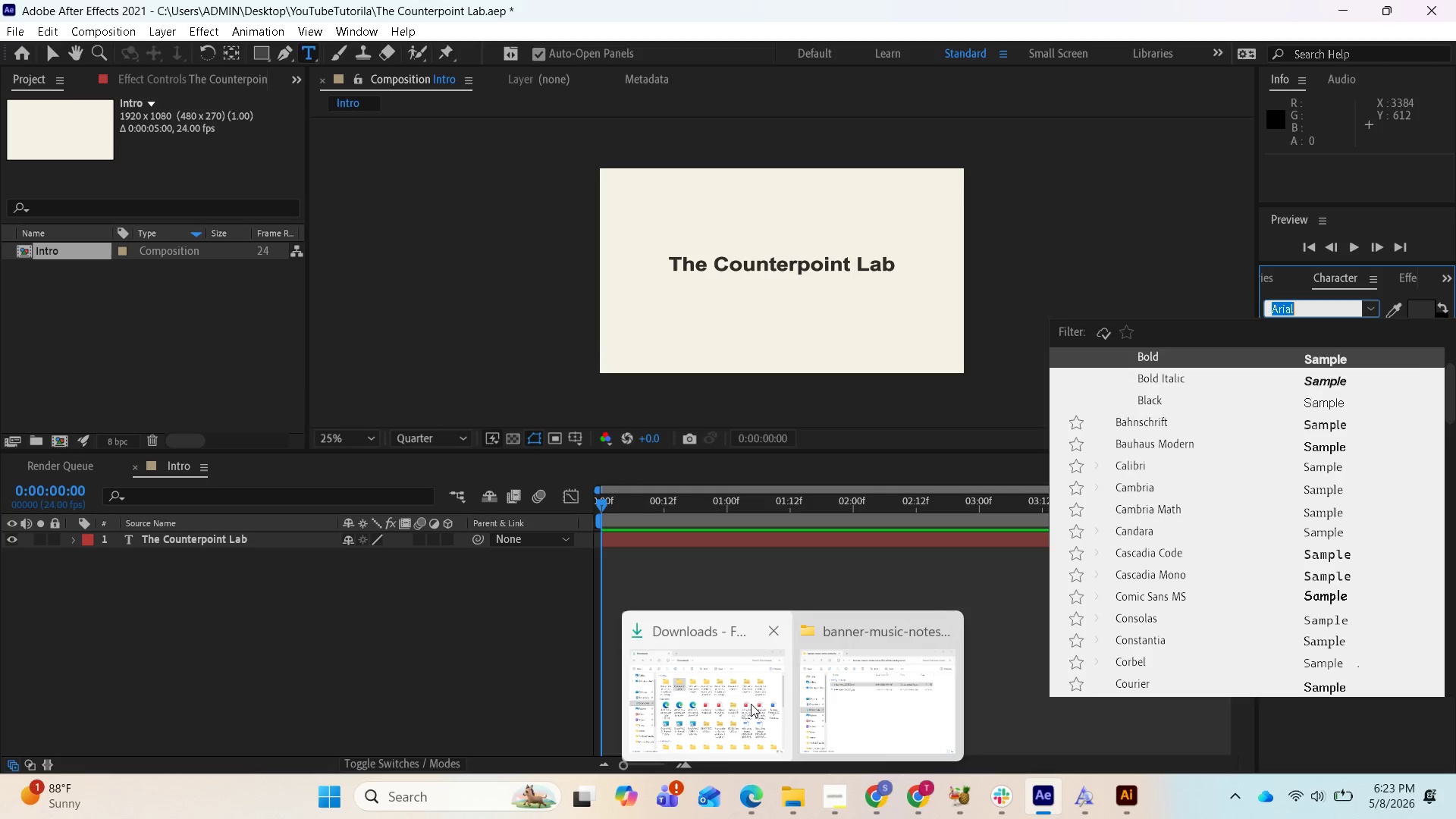 
left_click([750, 704])
 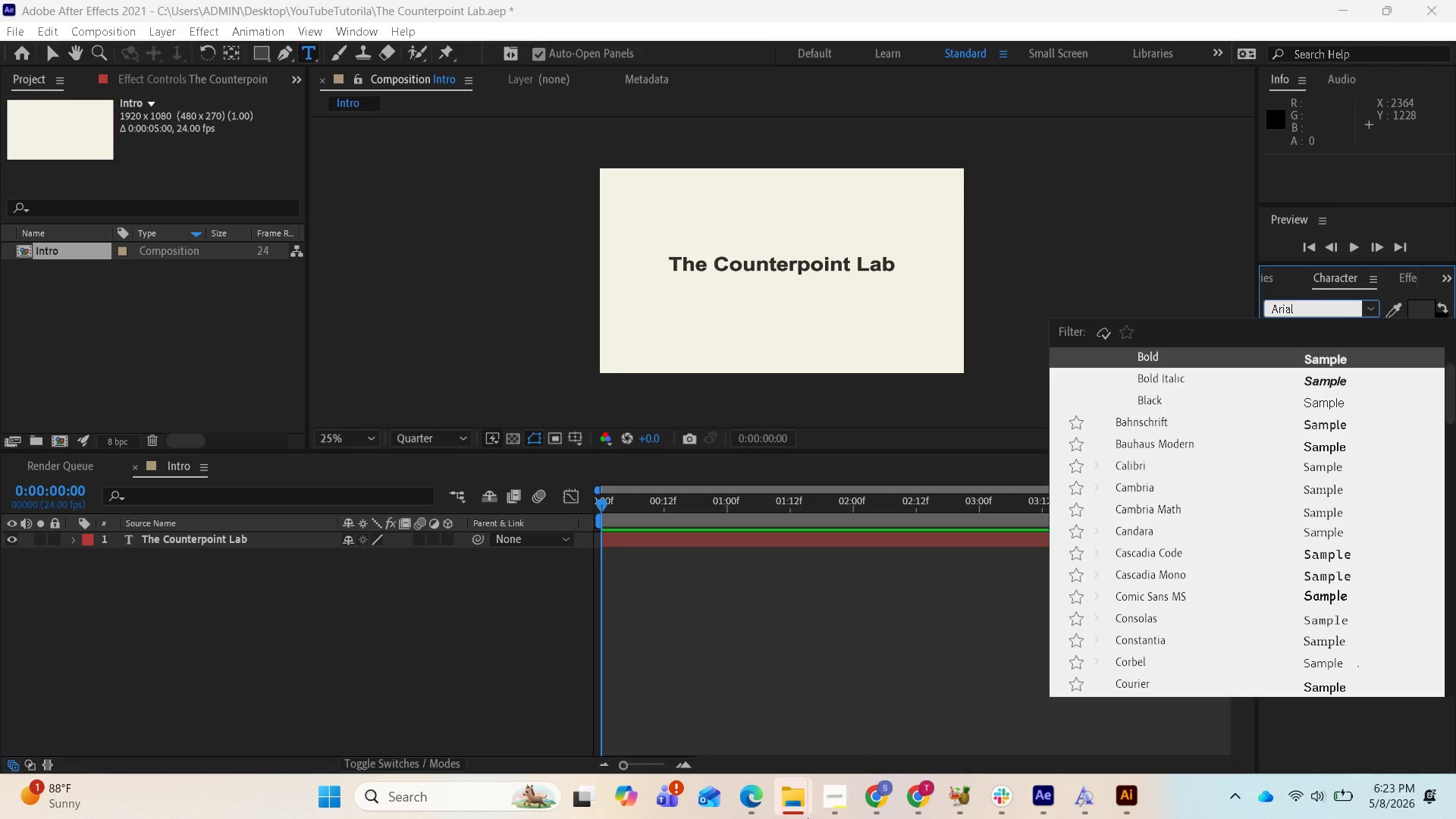 
left_click([801, 797])
 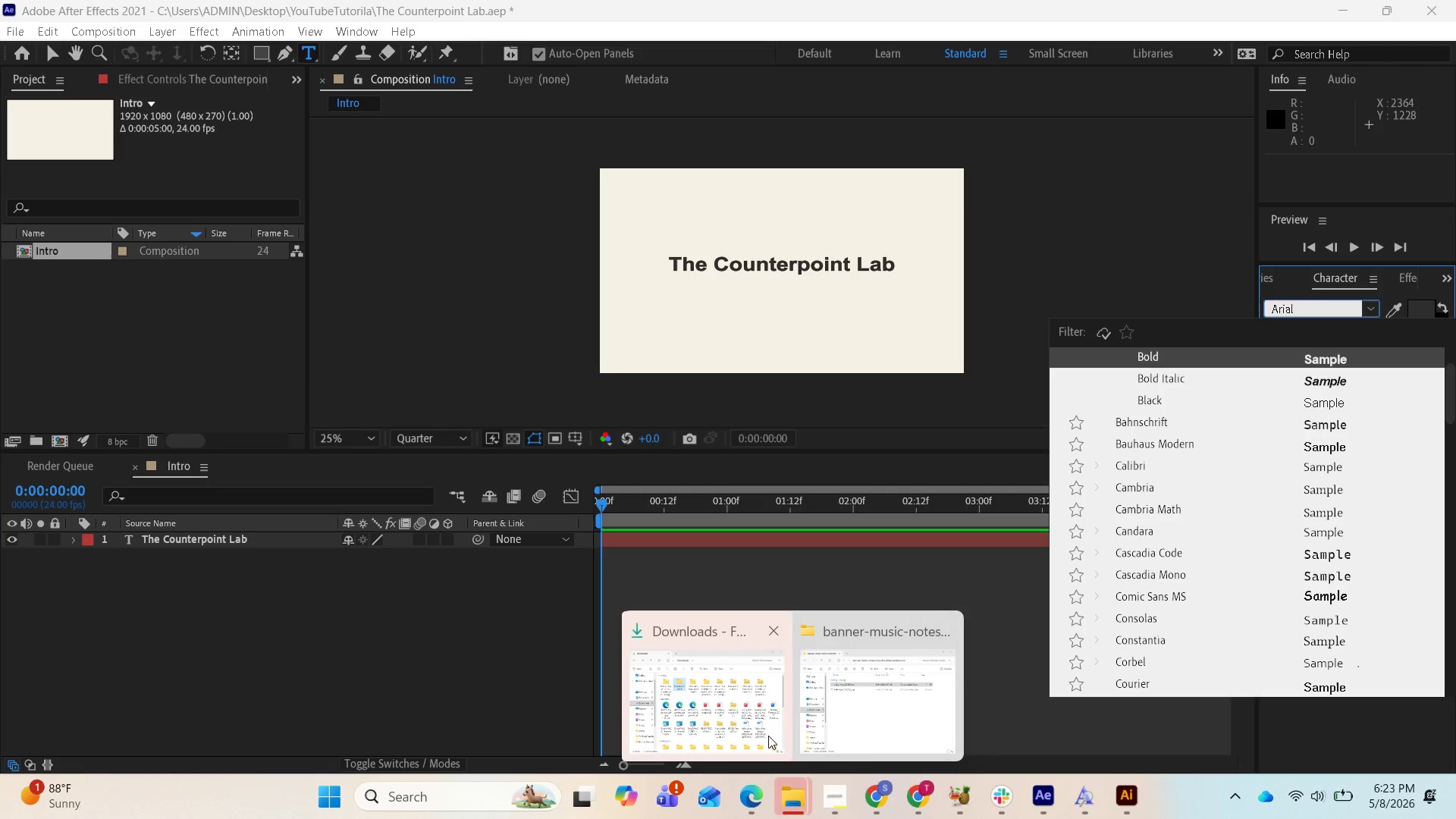 
left_click([758, 722])
 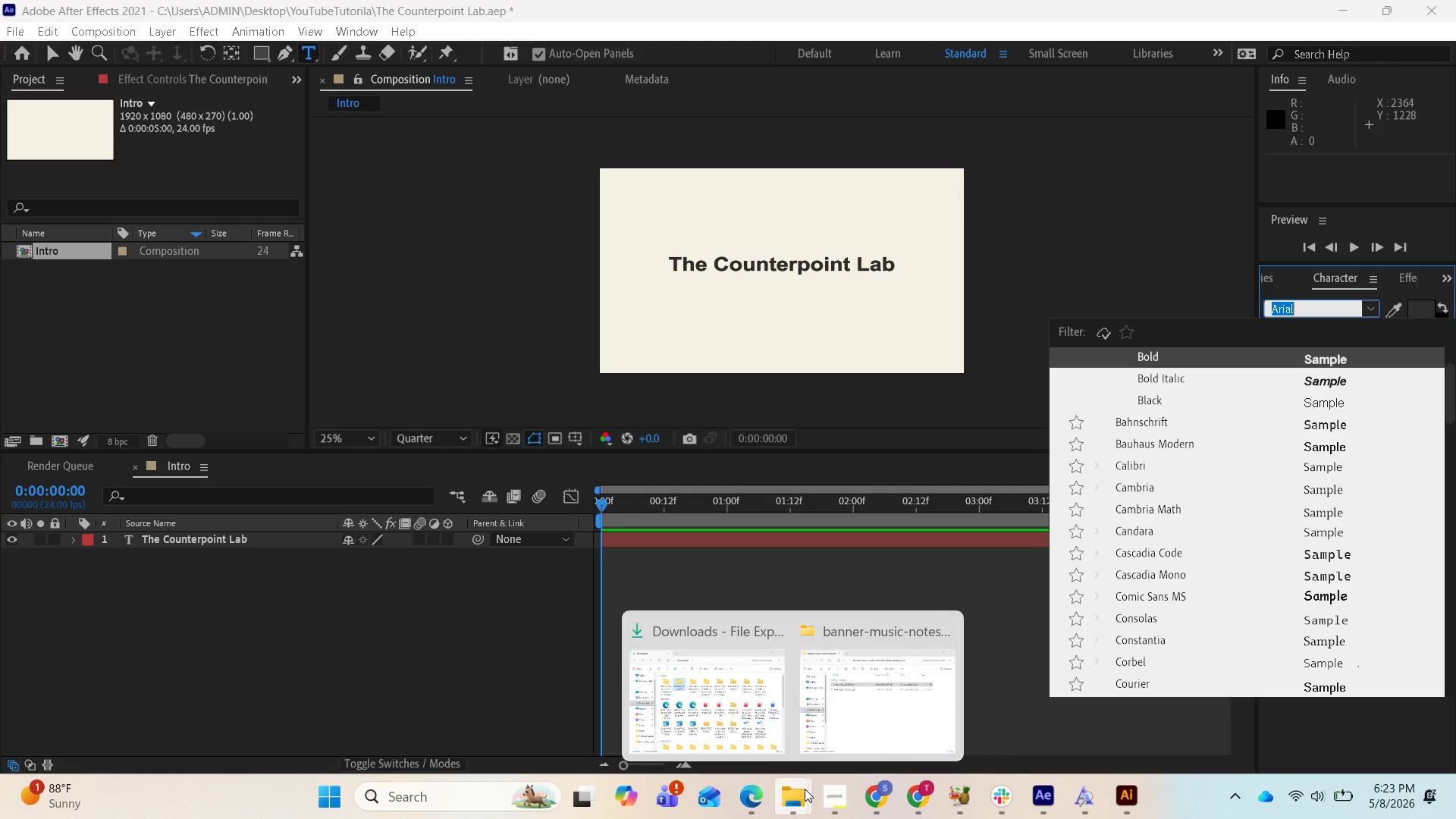 
left_click([805, 789])
 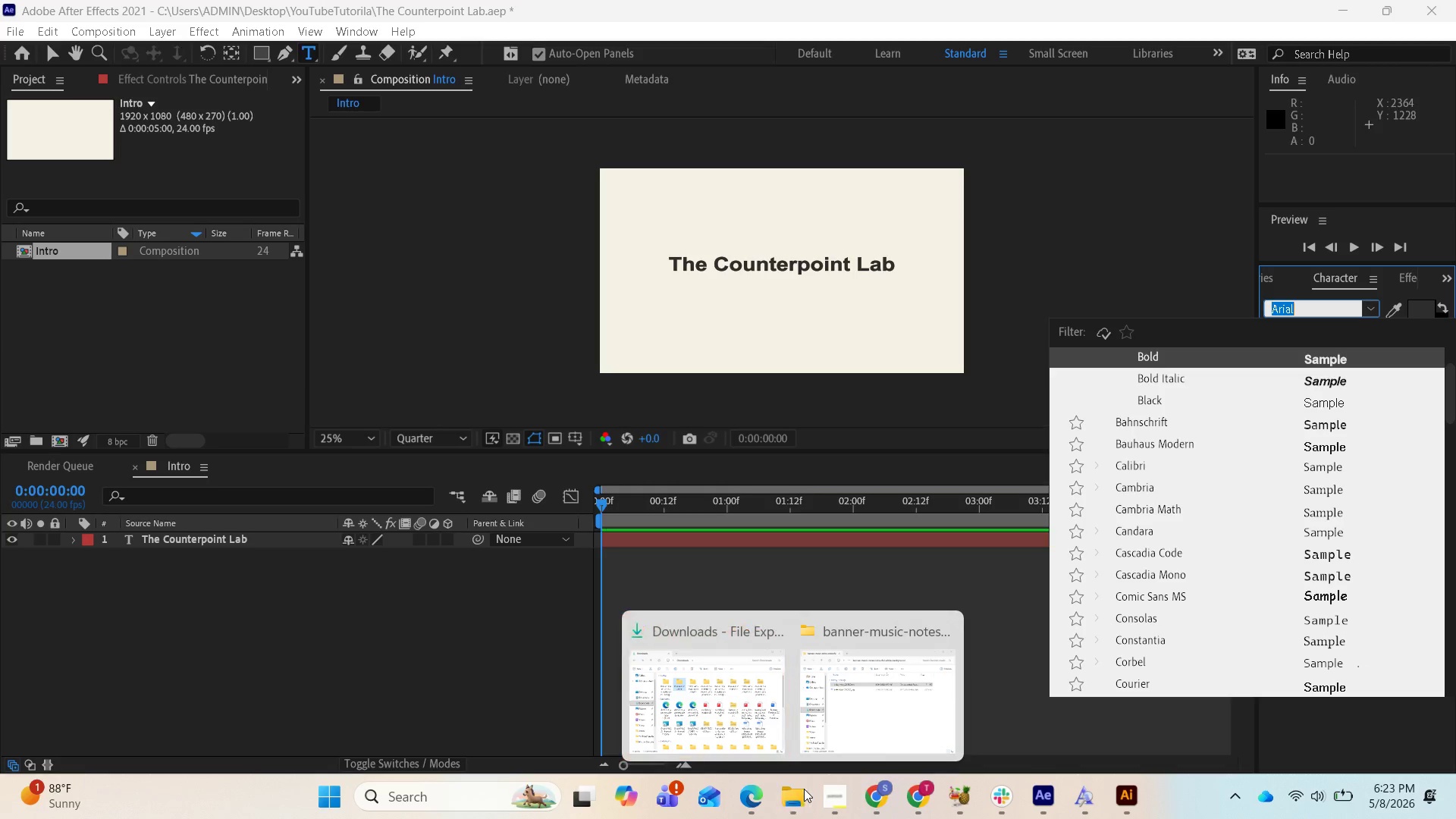 
triple_click([804, 789])
 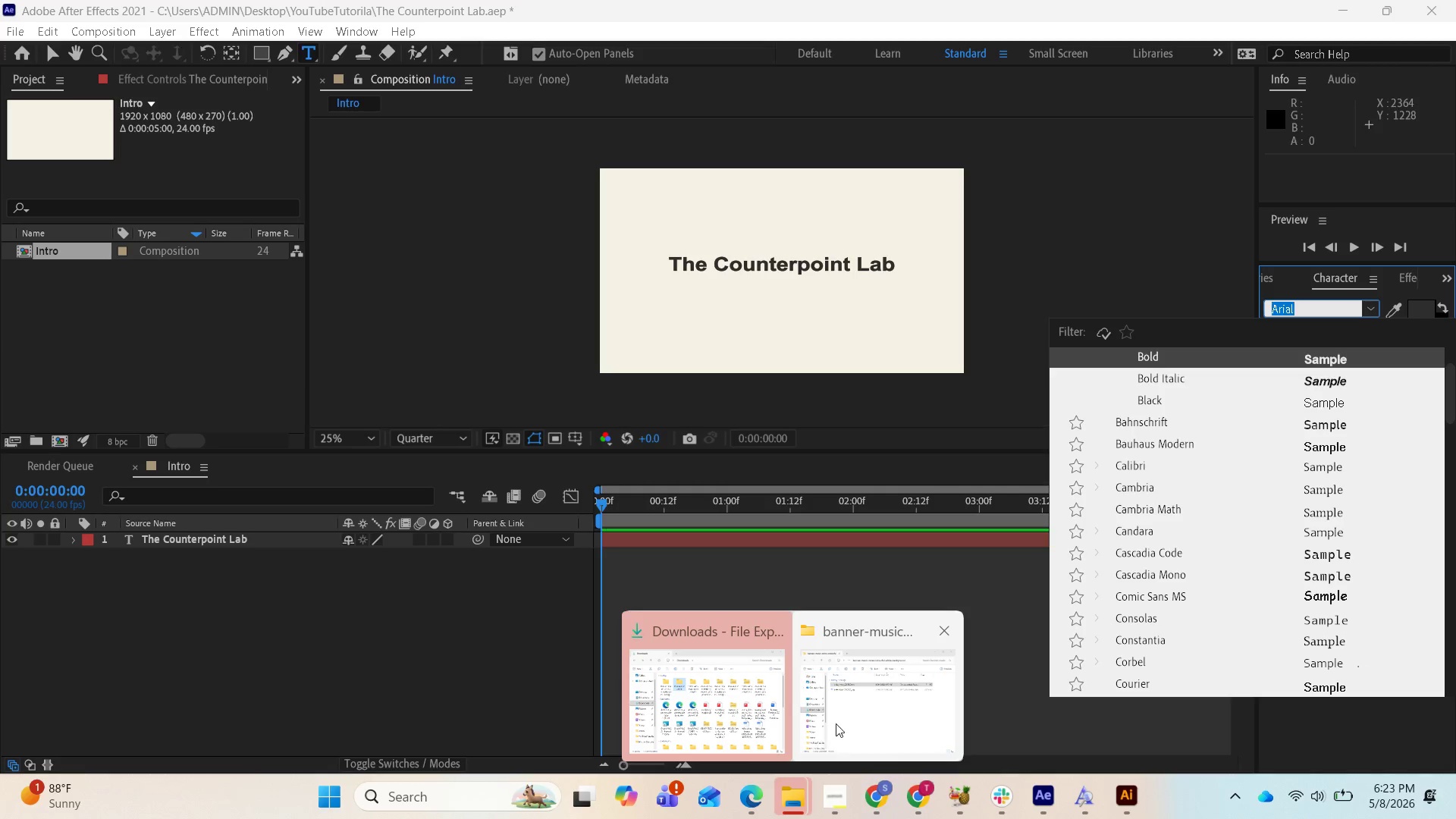 
left_click([837, 722])
 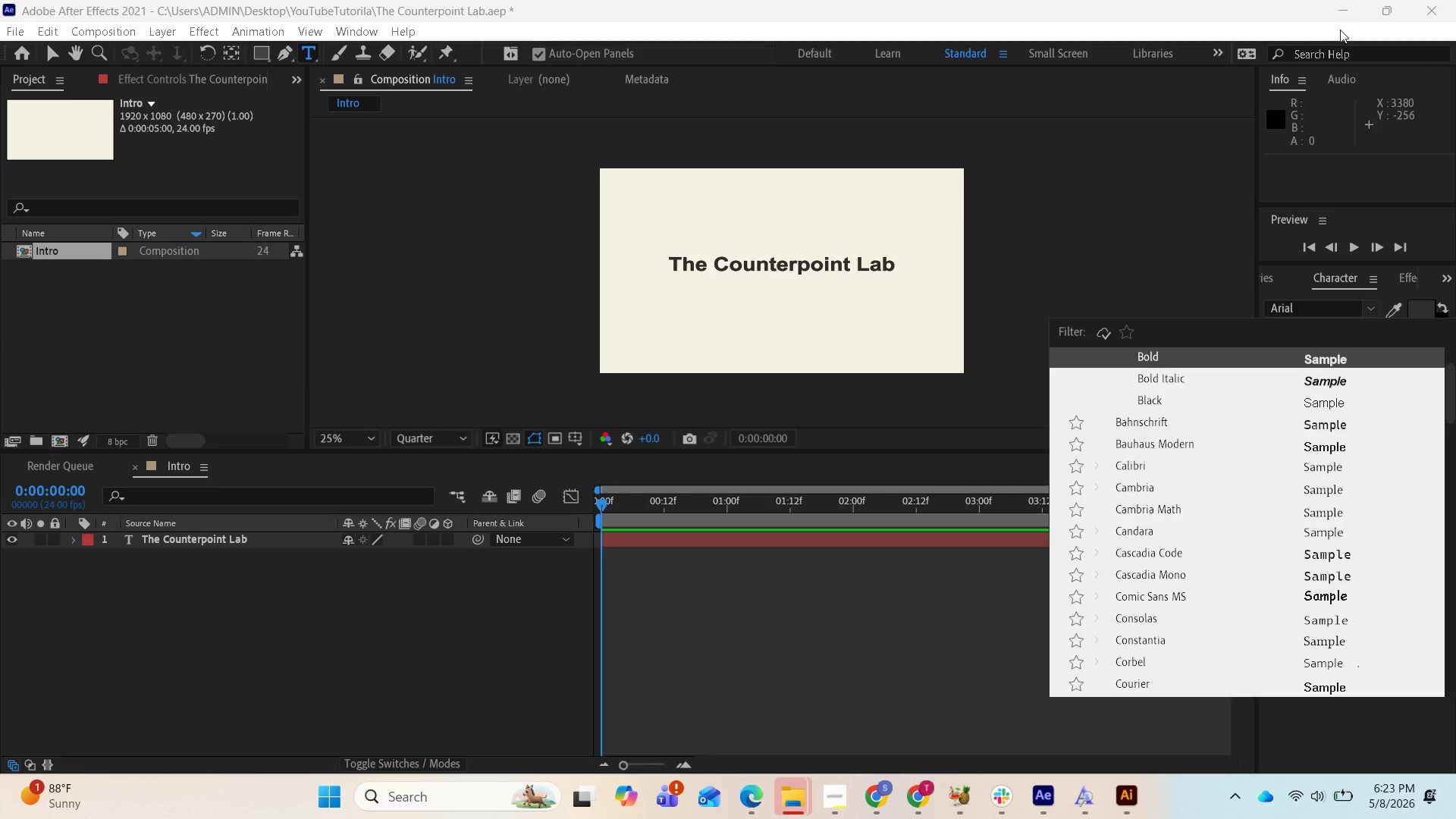 
left_click([1348, 3])
 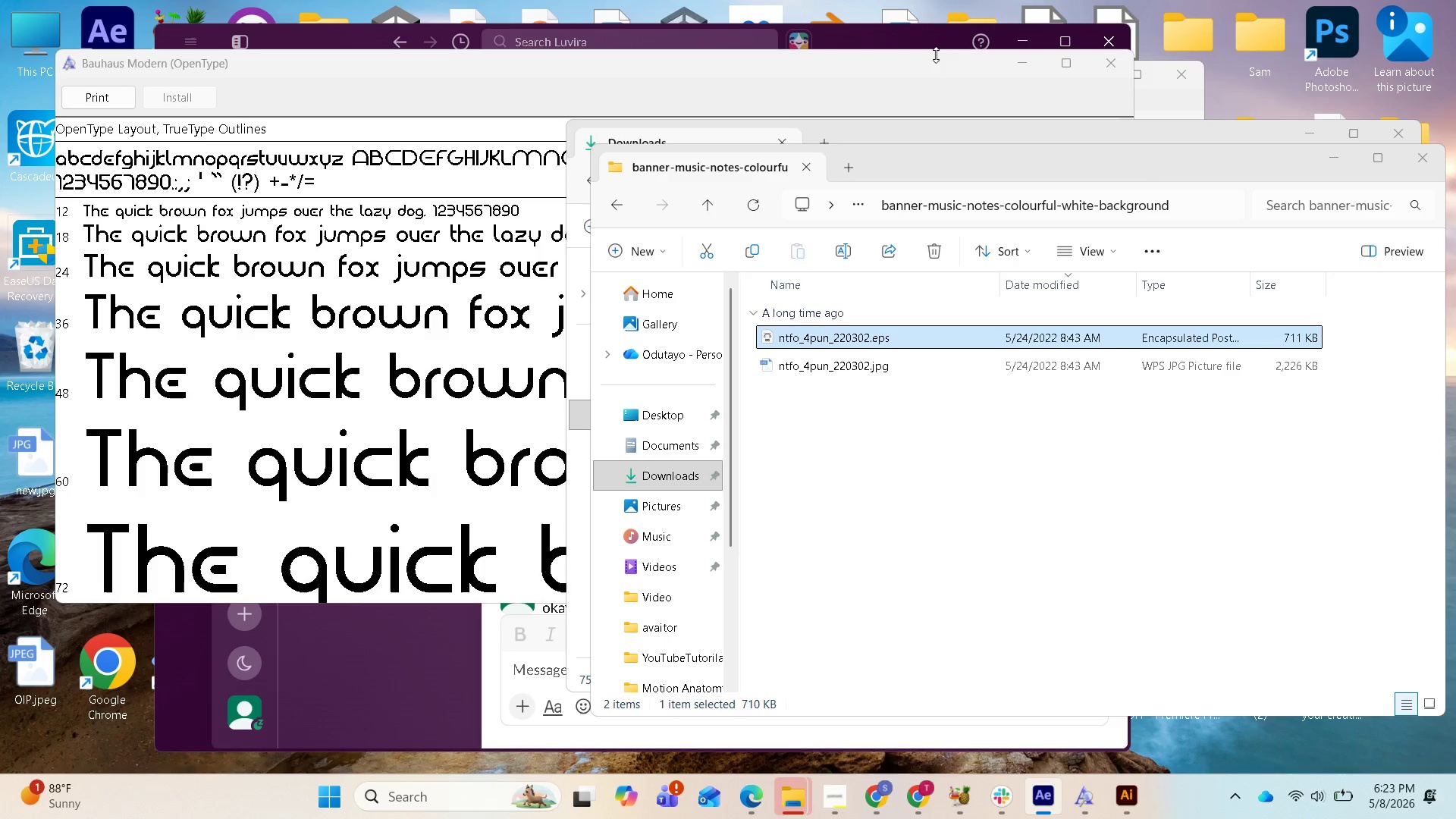 
left_click([1114, 67])